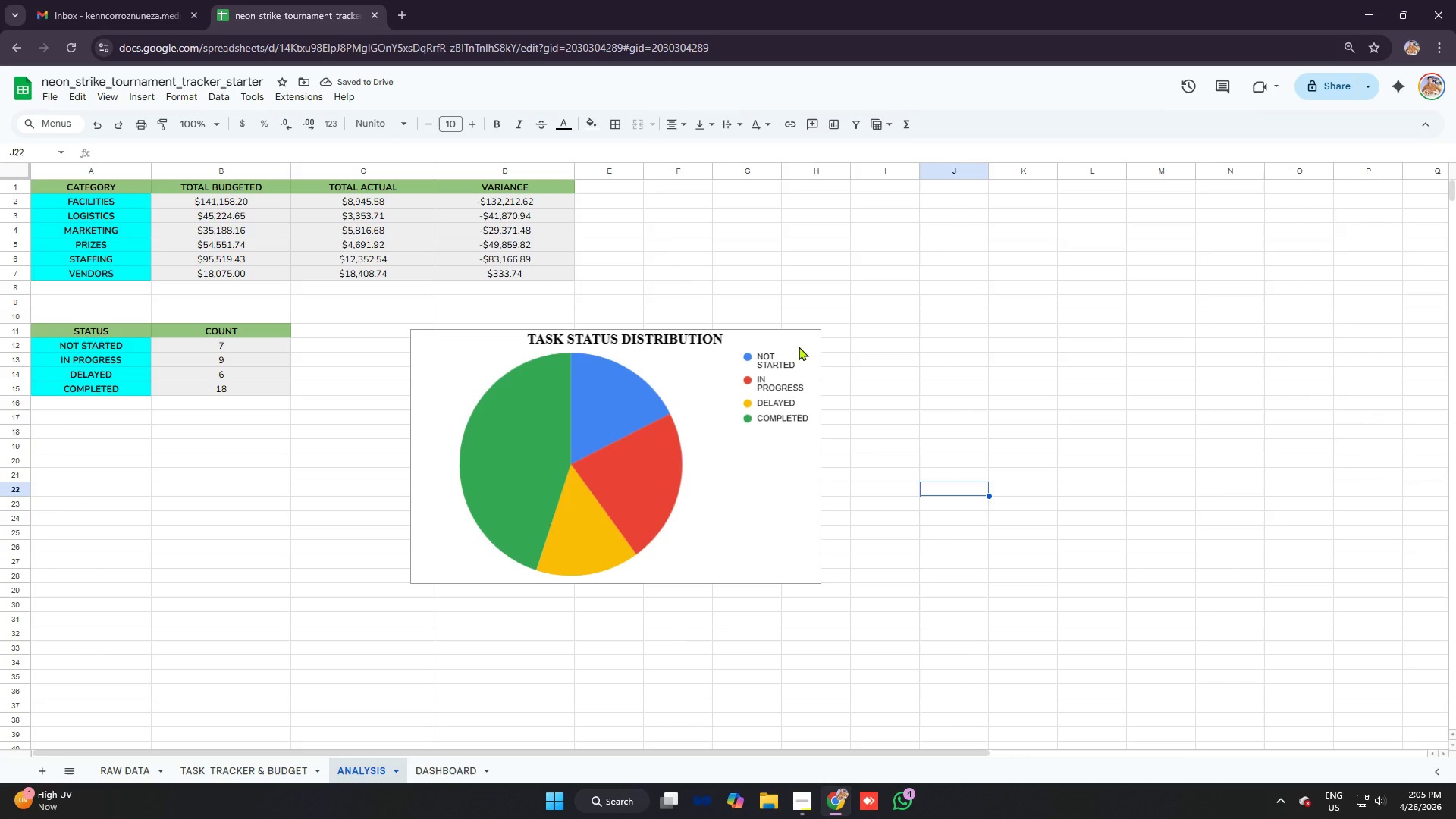 
left_click([797, 345])
 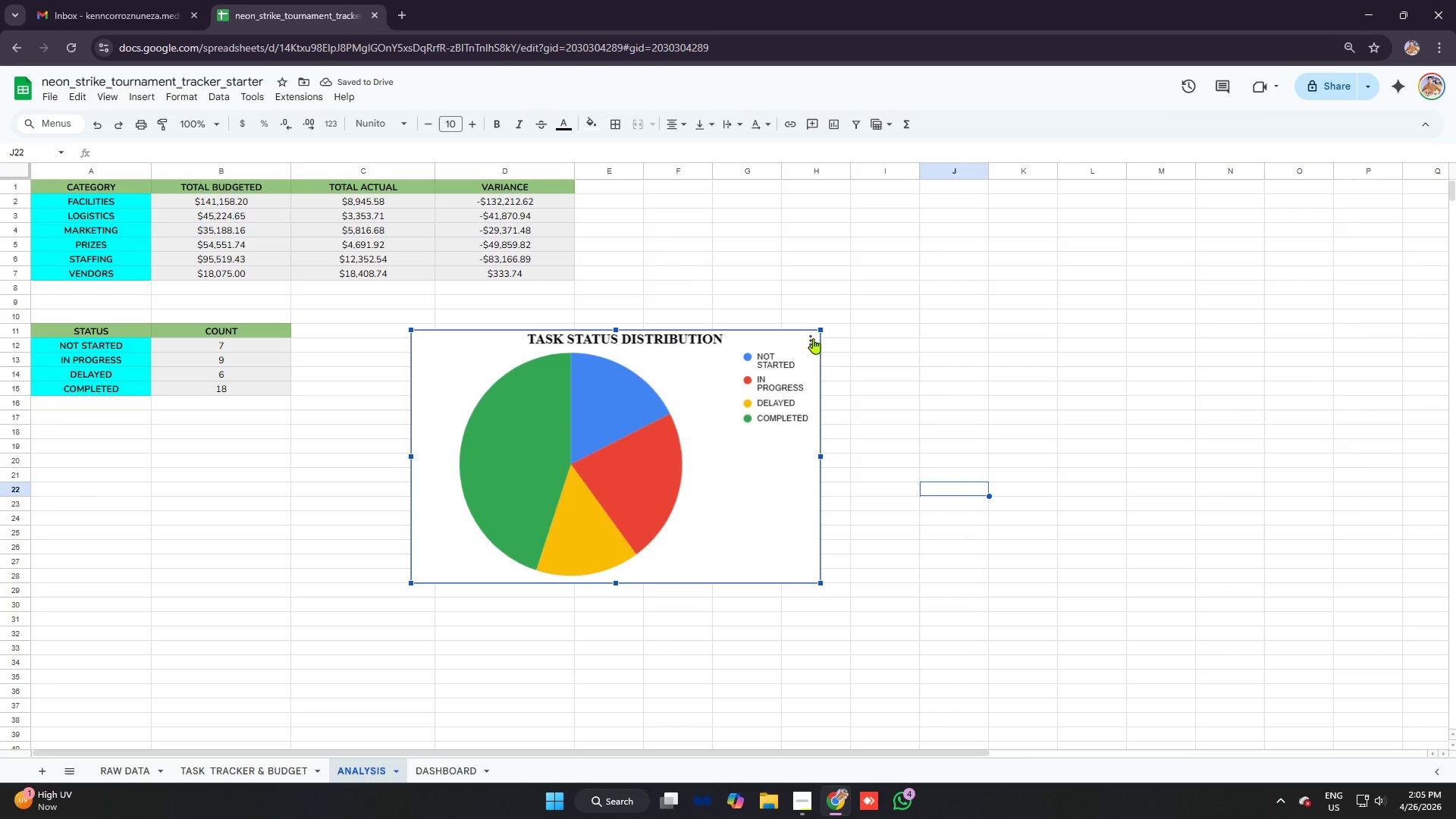 
left_click([812, 337])
 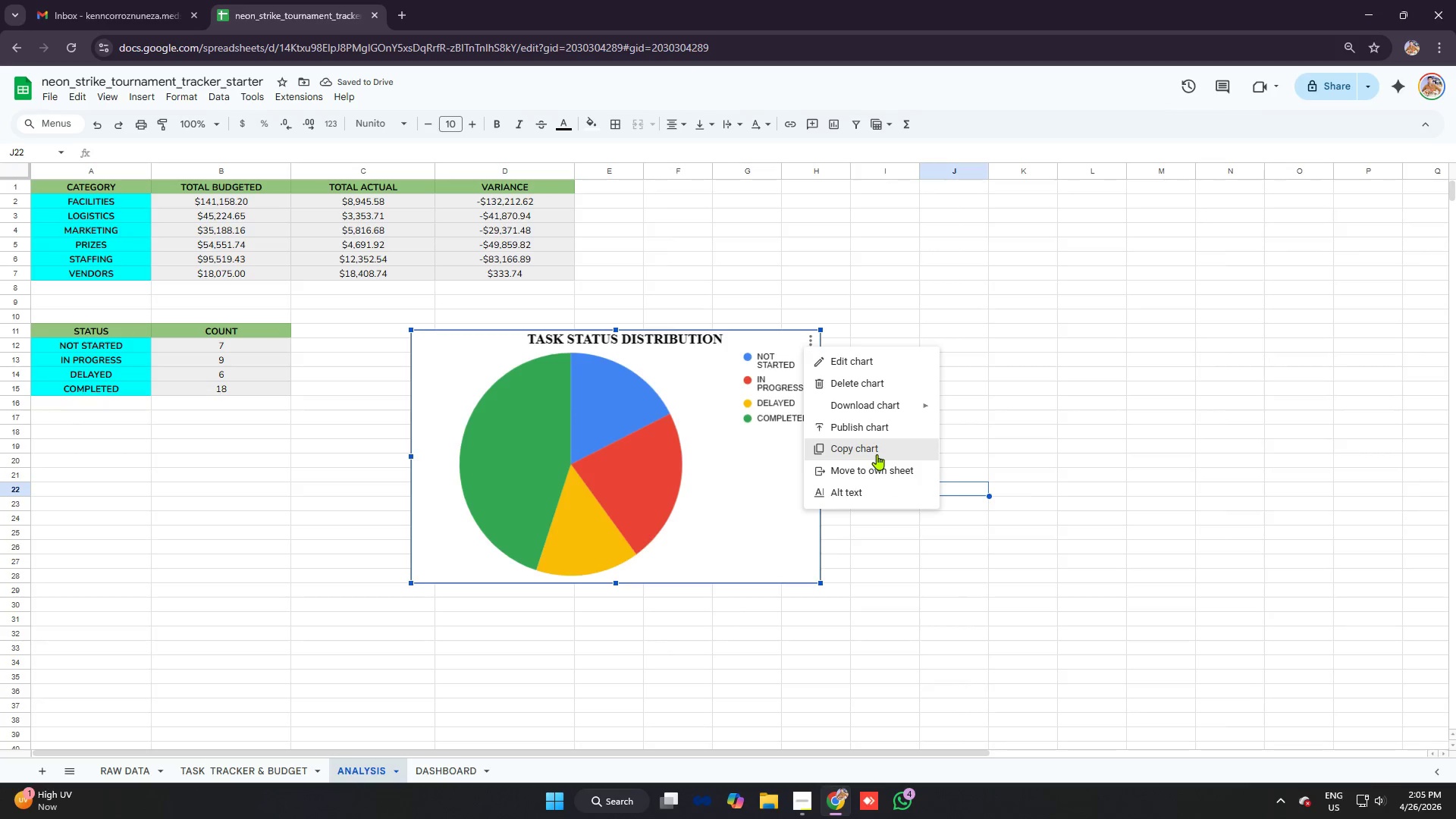 
left_click([876, 454])
 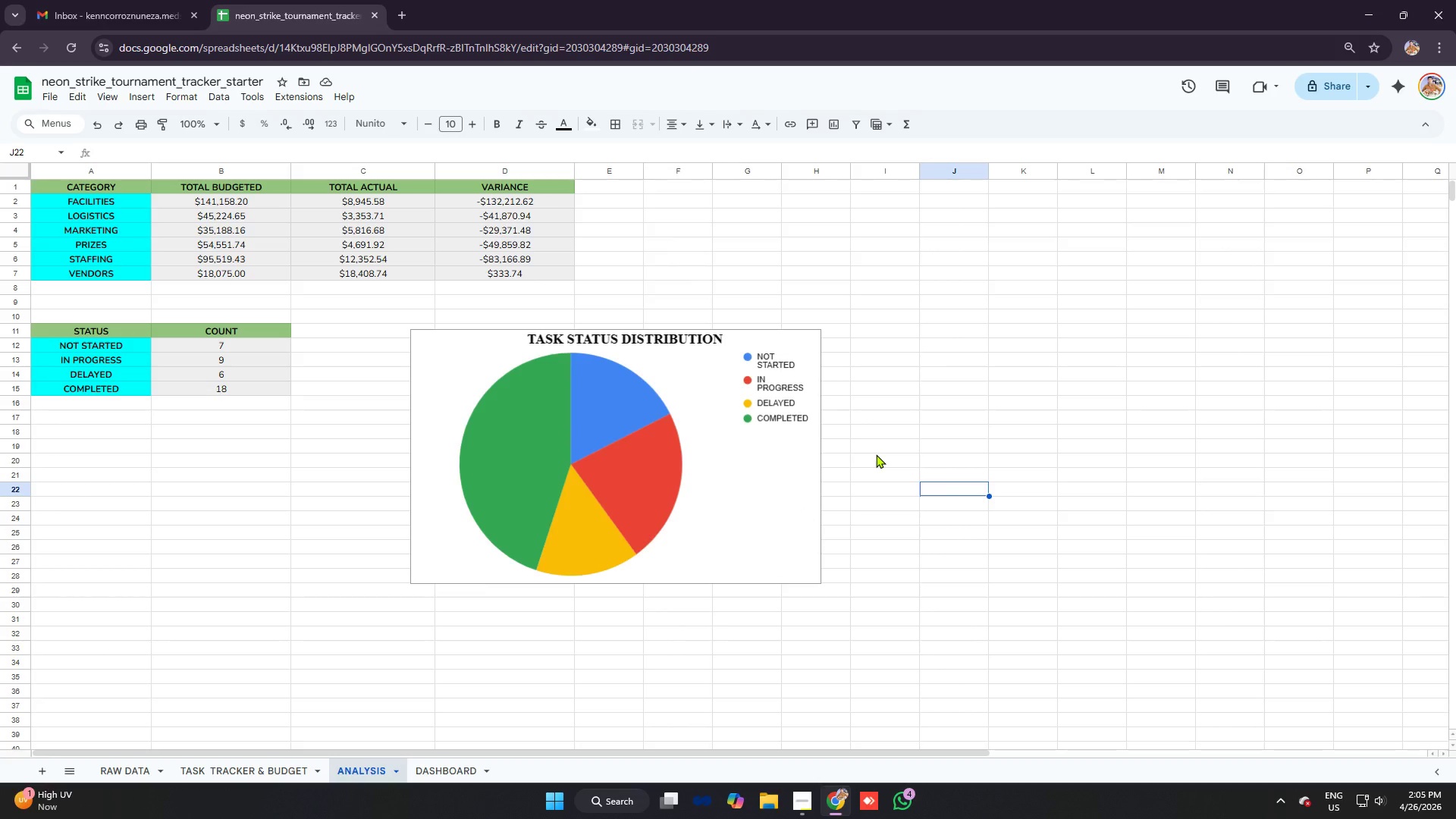 
key(Backspace)
 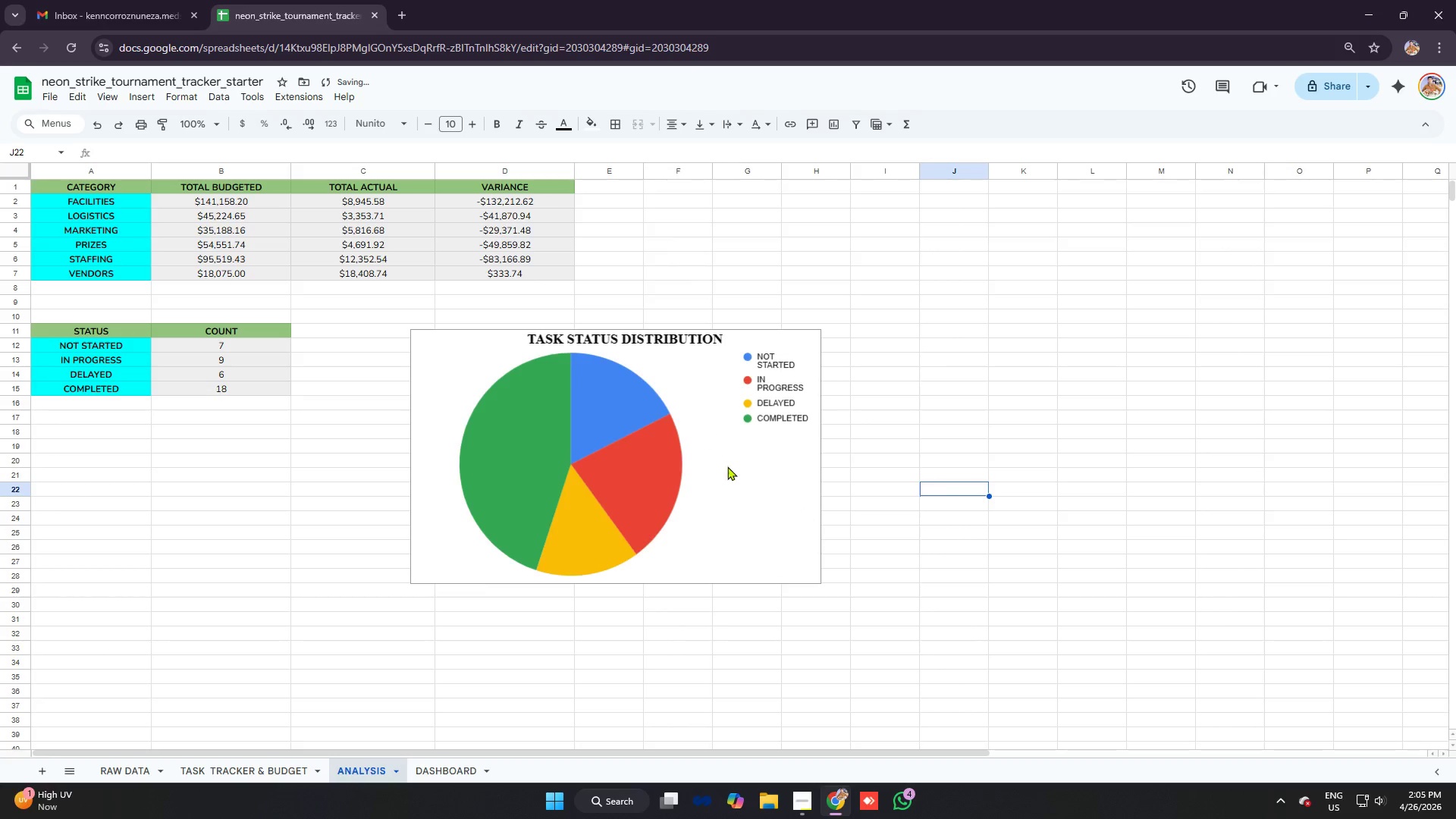 
left_click([761, 475])
 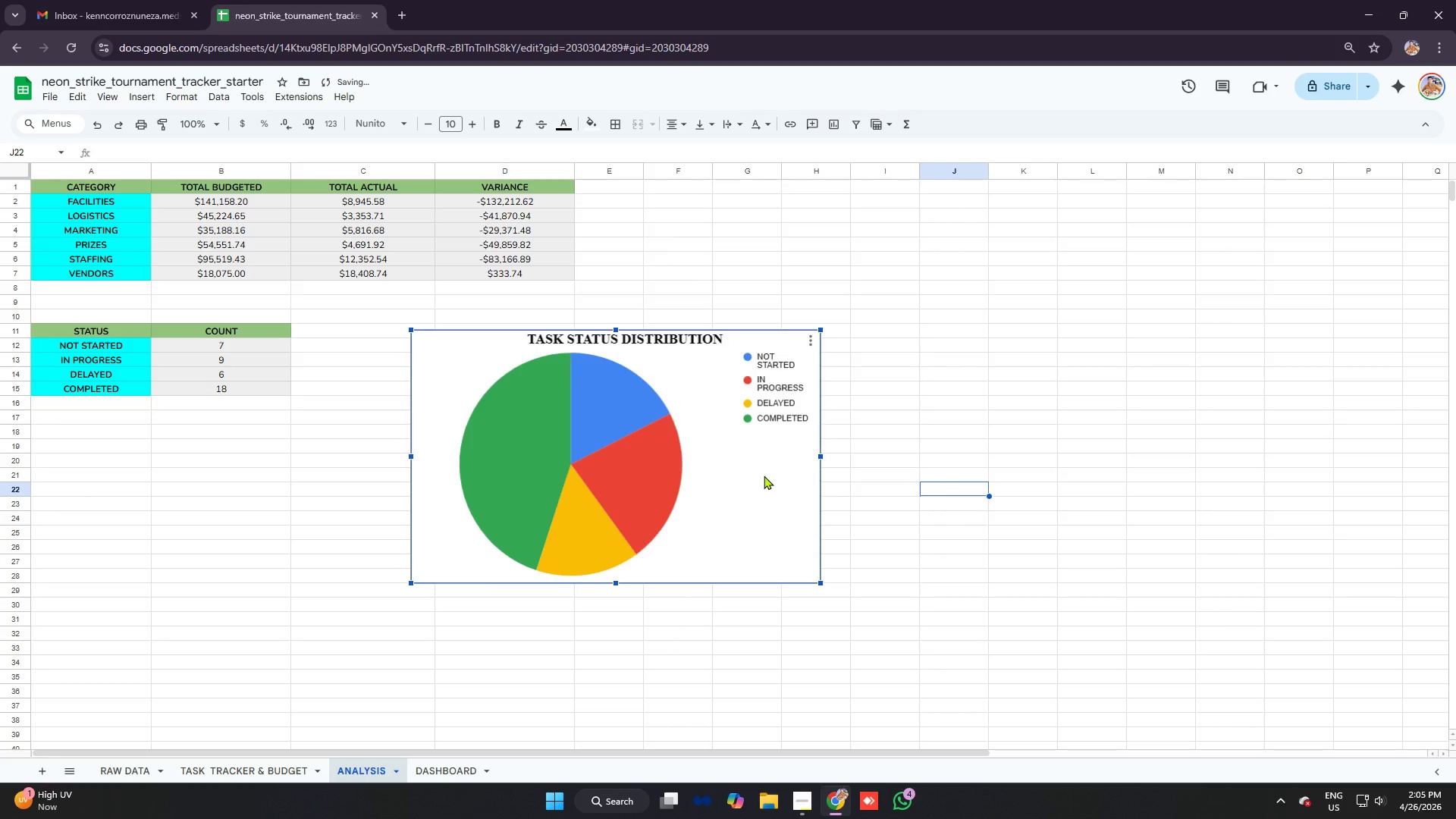 
key(Backspace)
 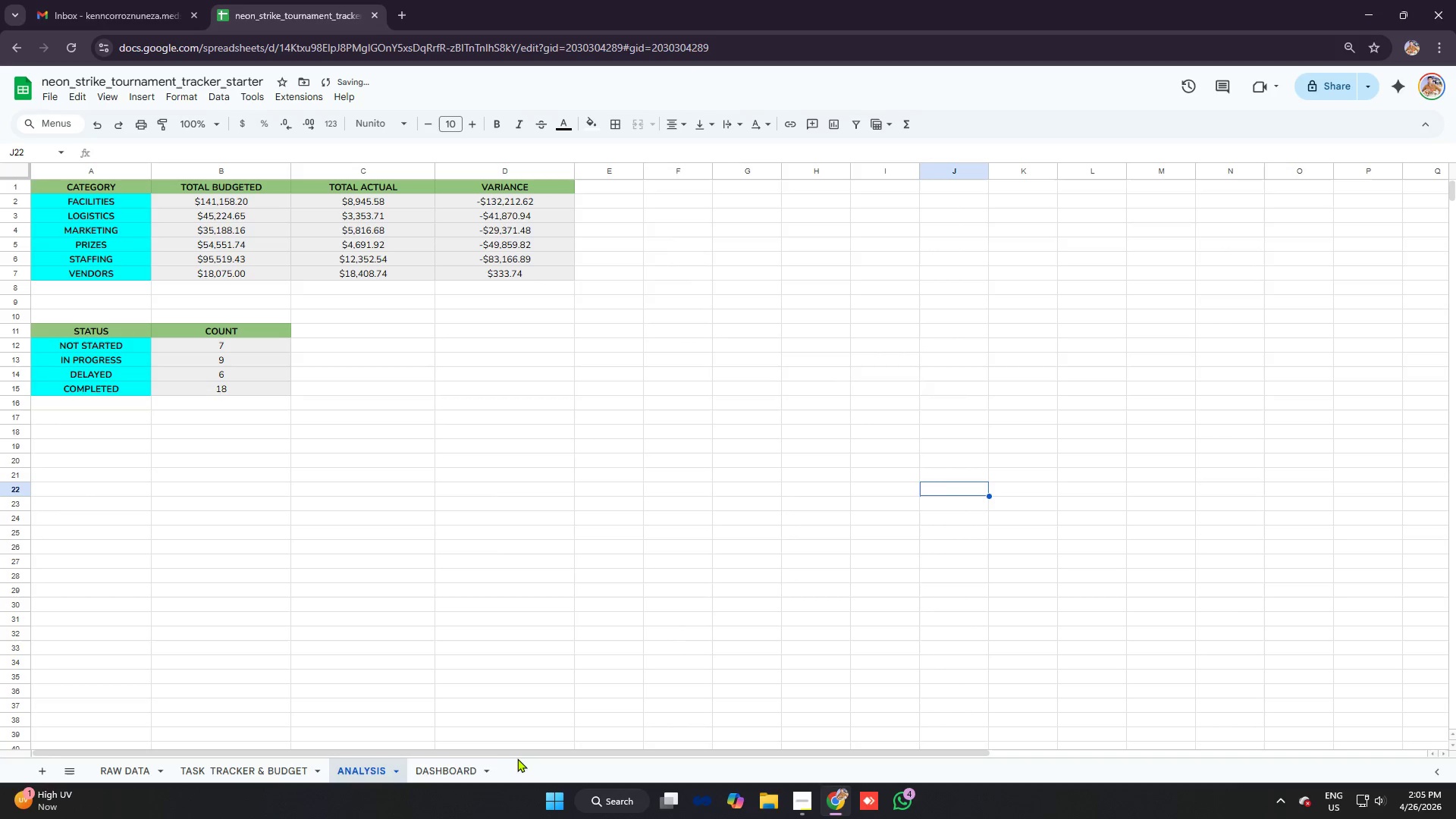 
left_click([456, 764])
 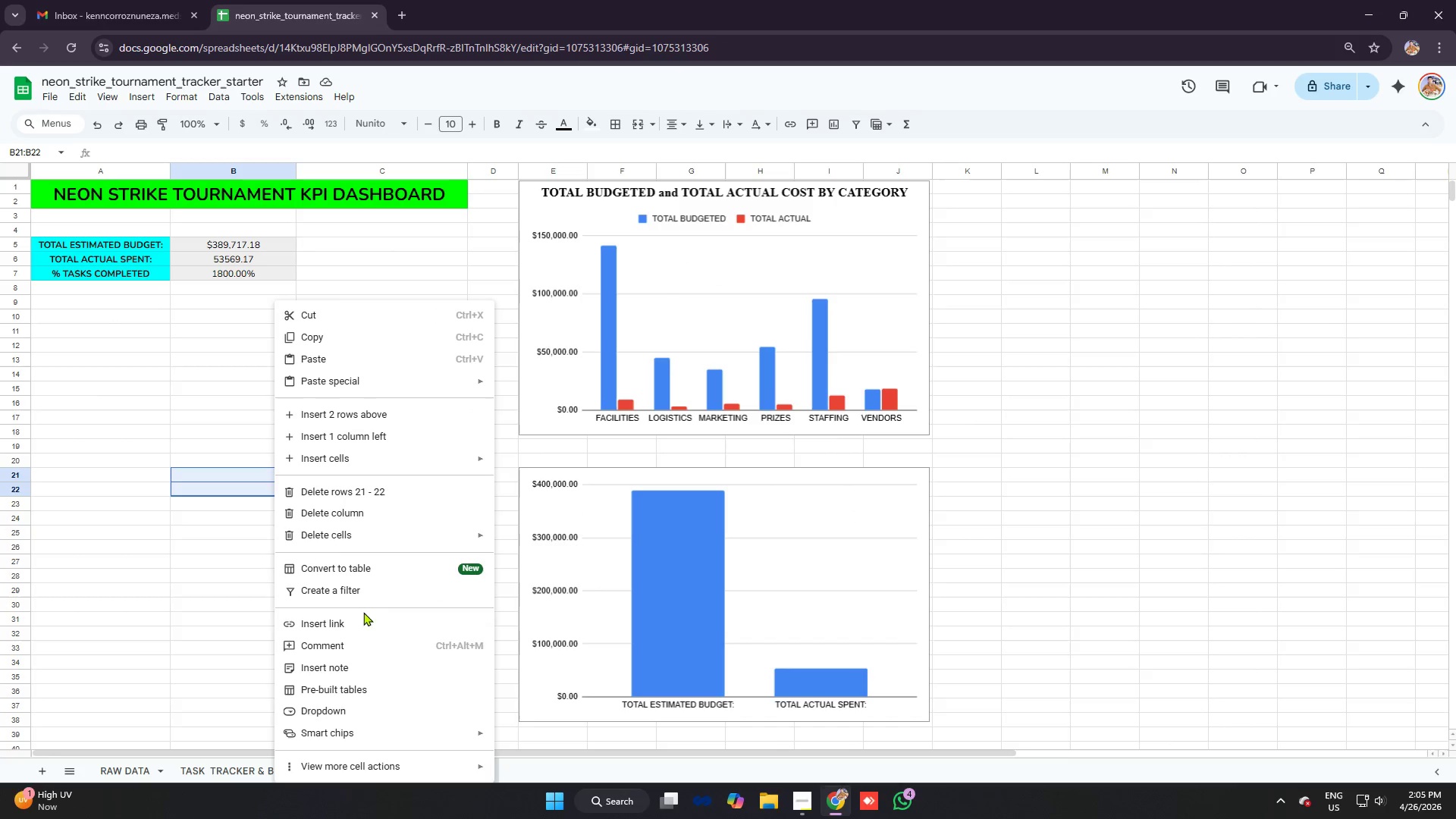 
wait(7.14)
 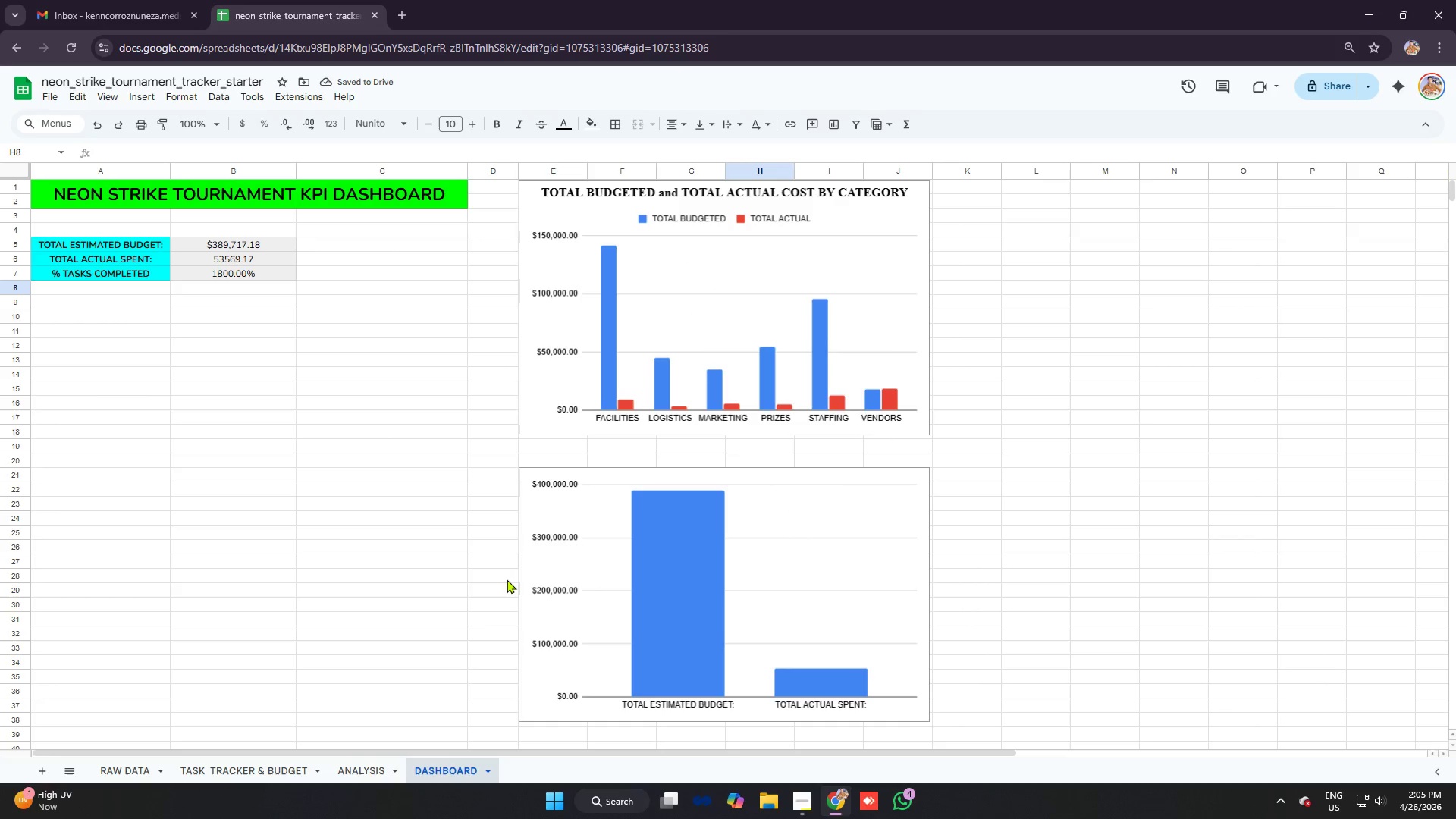 
left_click([312, 356])
 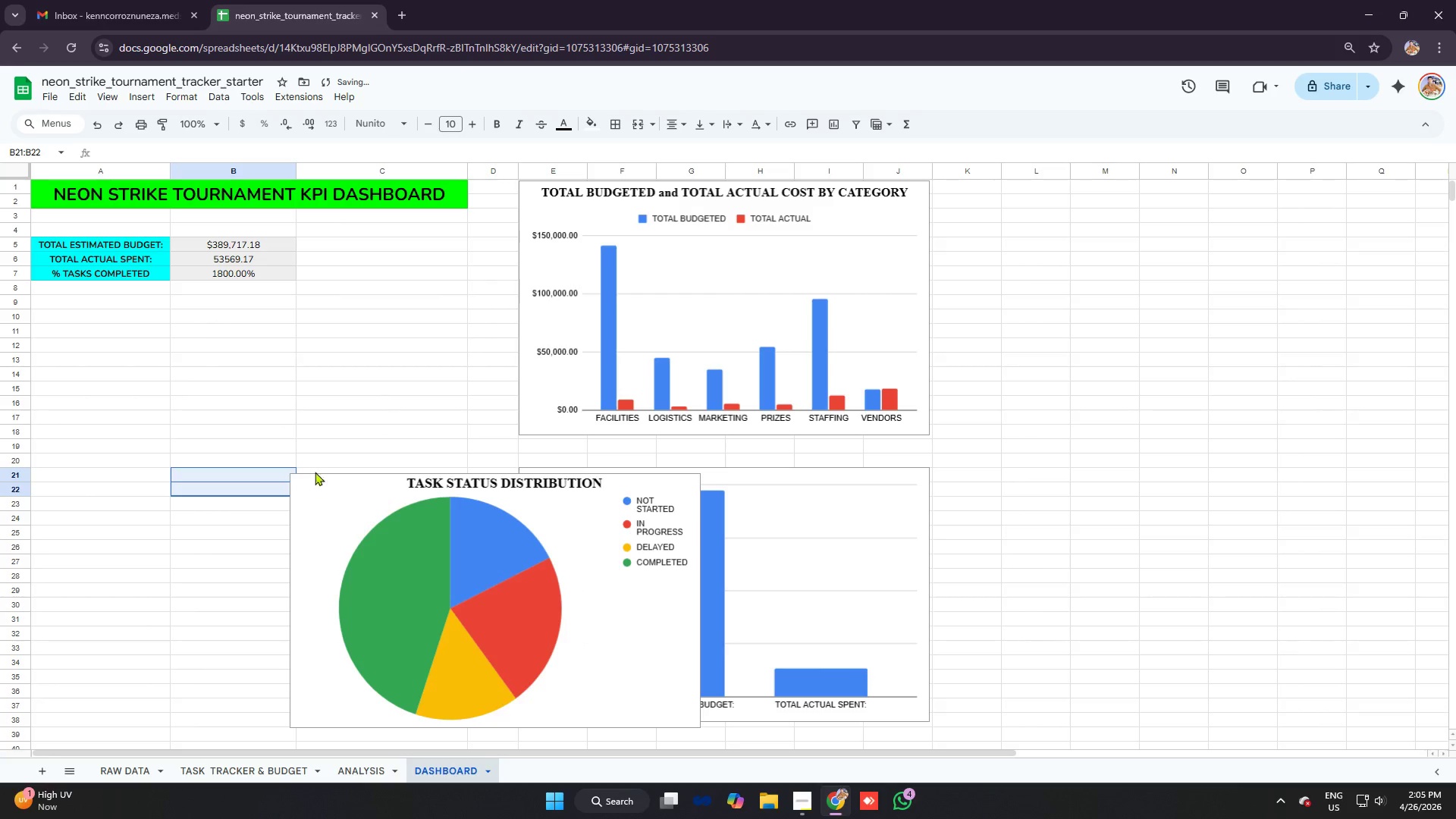 
left_click([380, 362])
 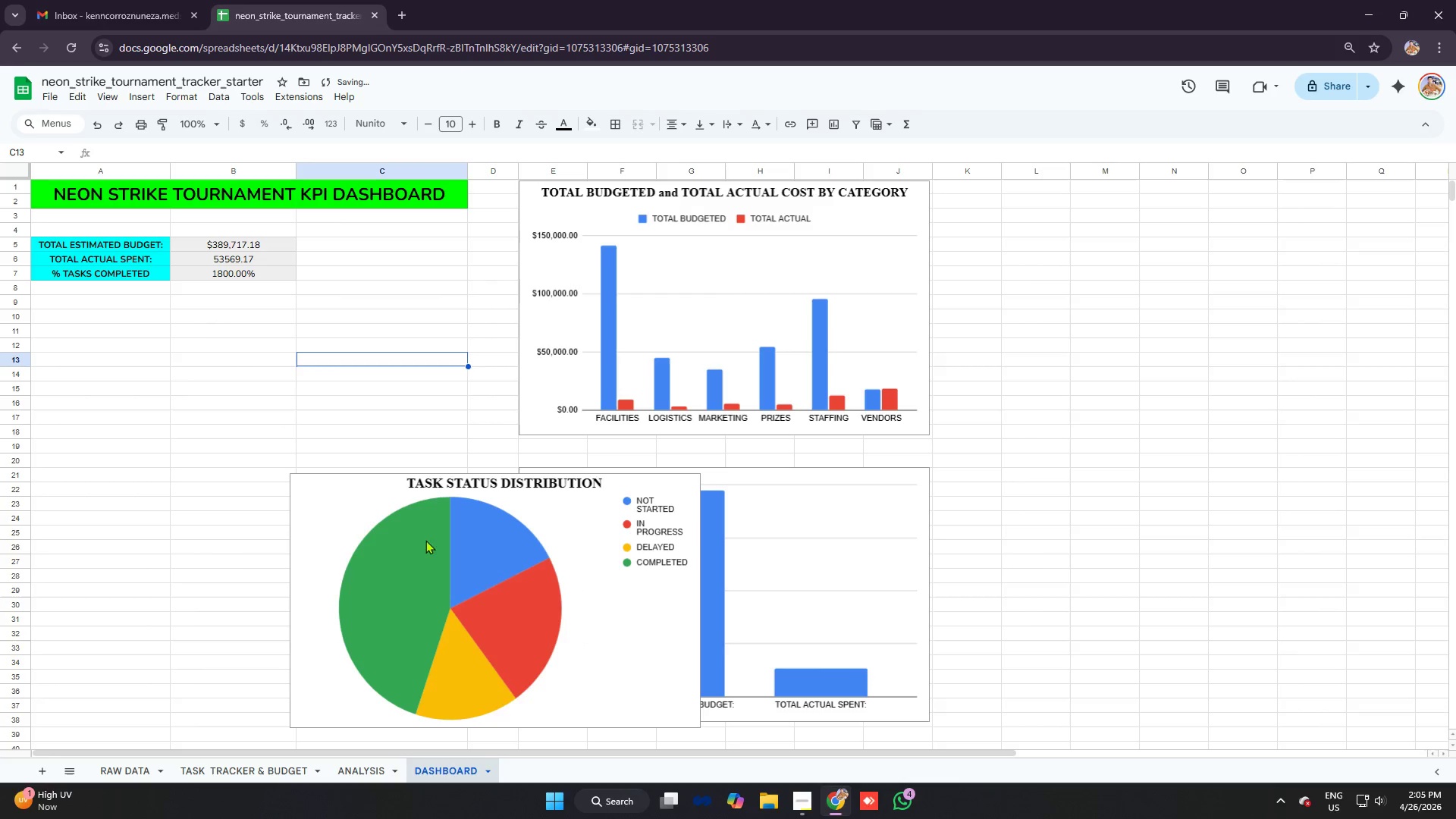 
left_click([416, 514])
 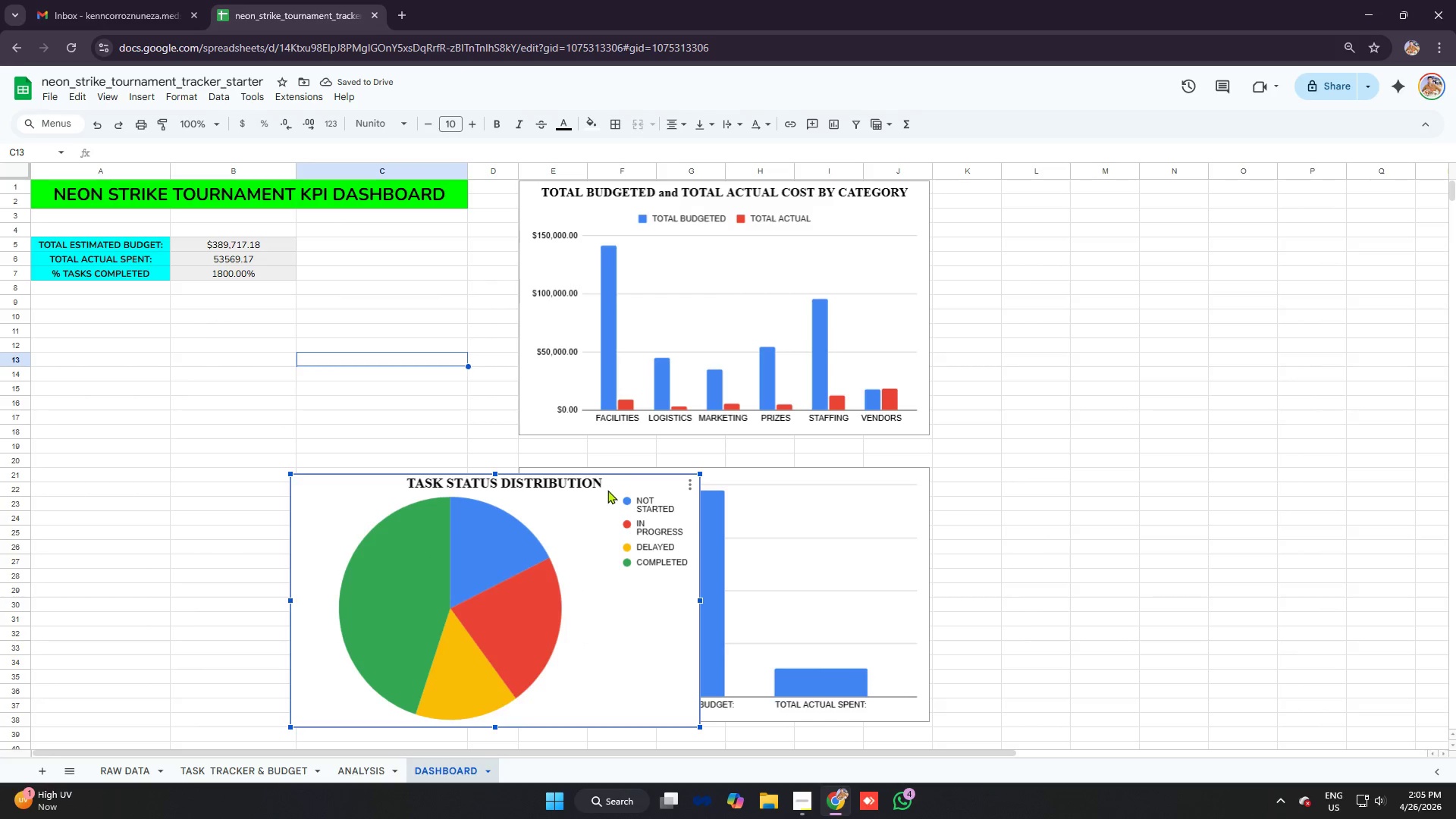 
left_click_drag(start_coordinate=[655, 491], to_coordinate=[391, 328])
 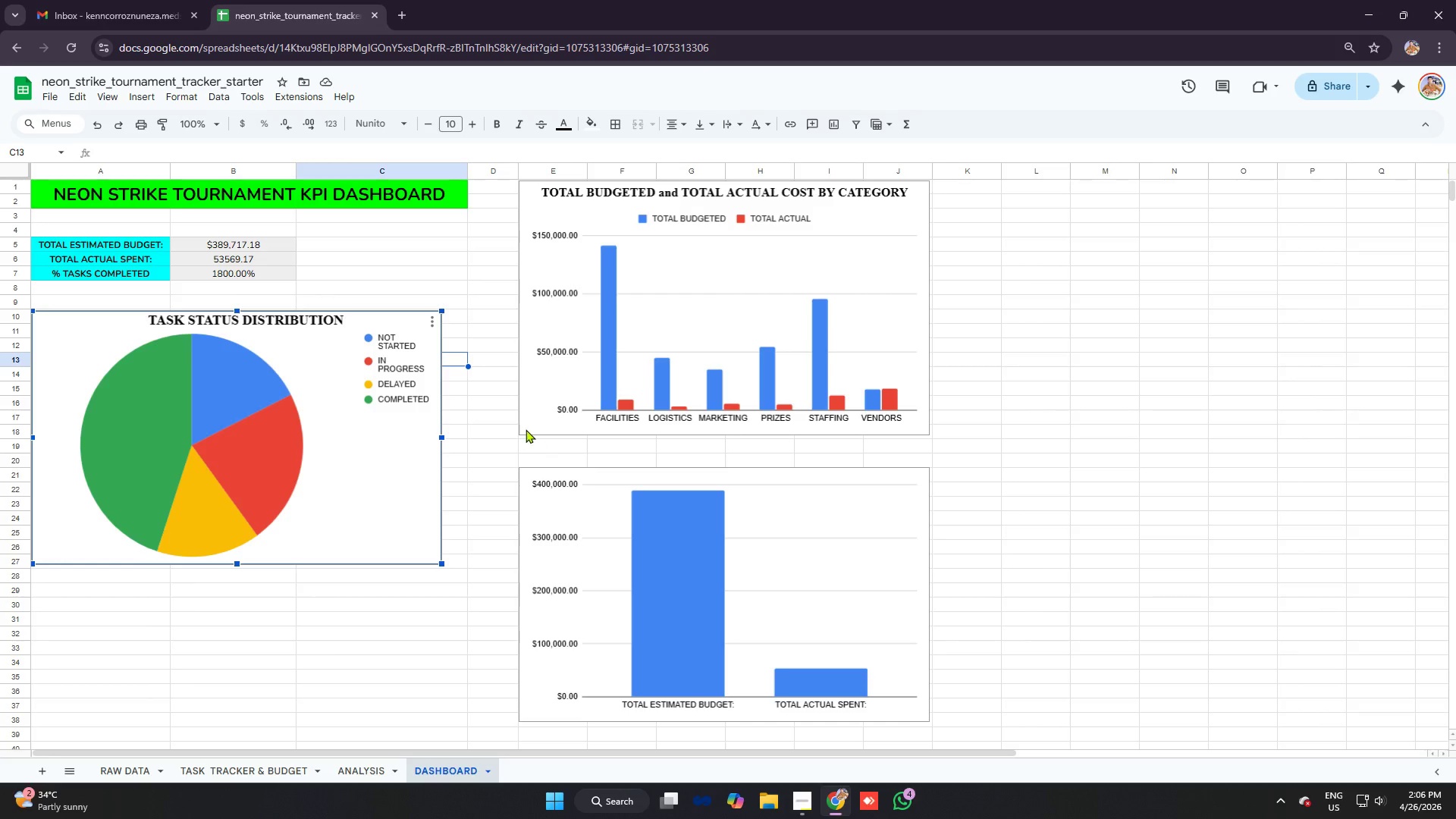 
wait(49.3)
 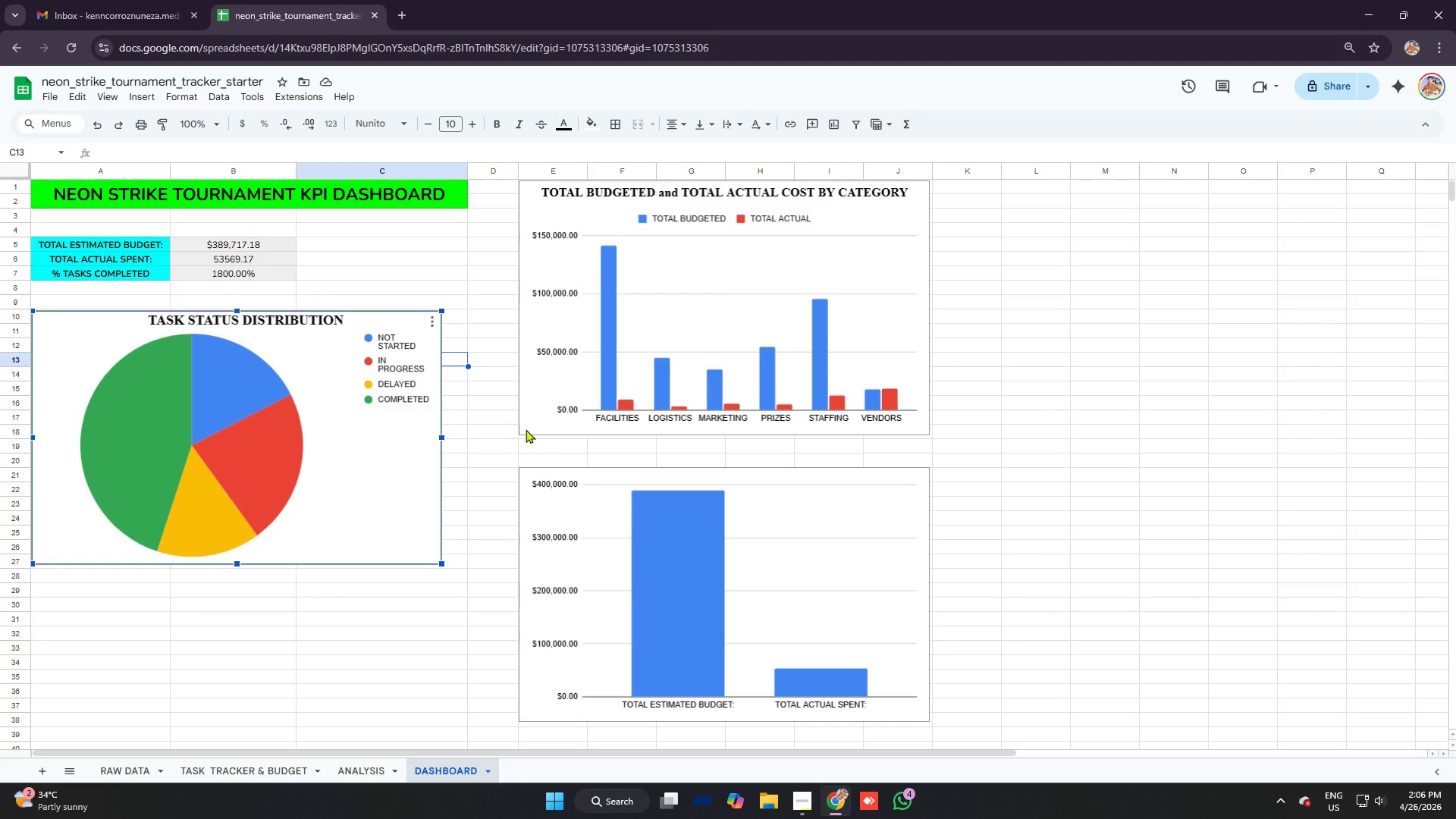 
left_click([714, 523])
 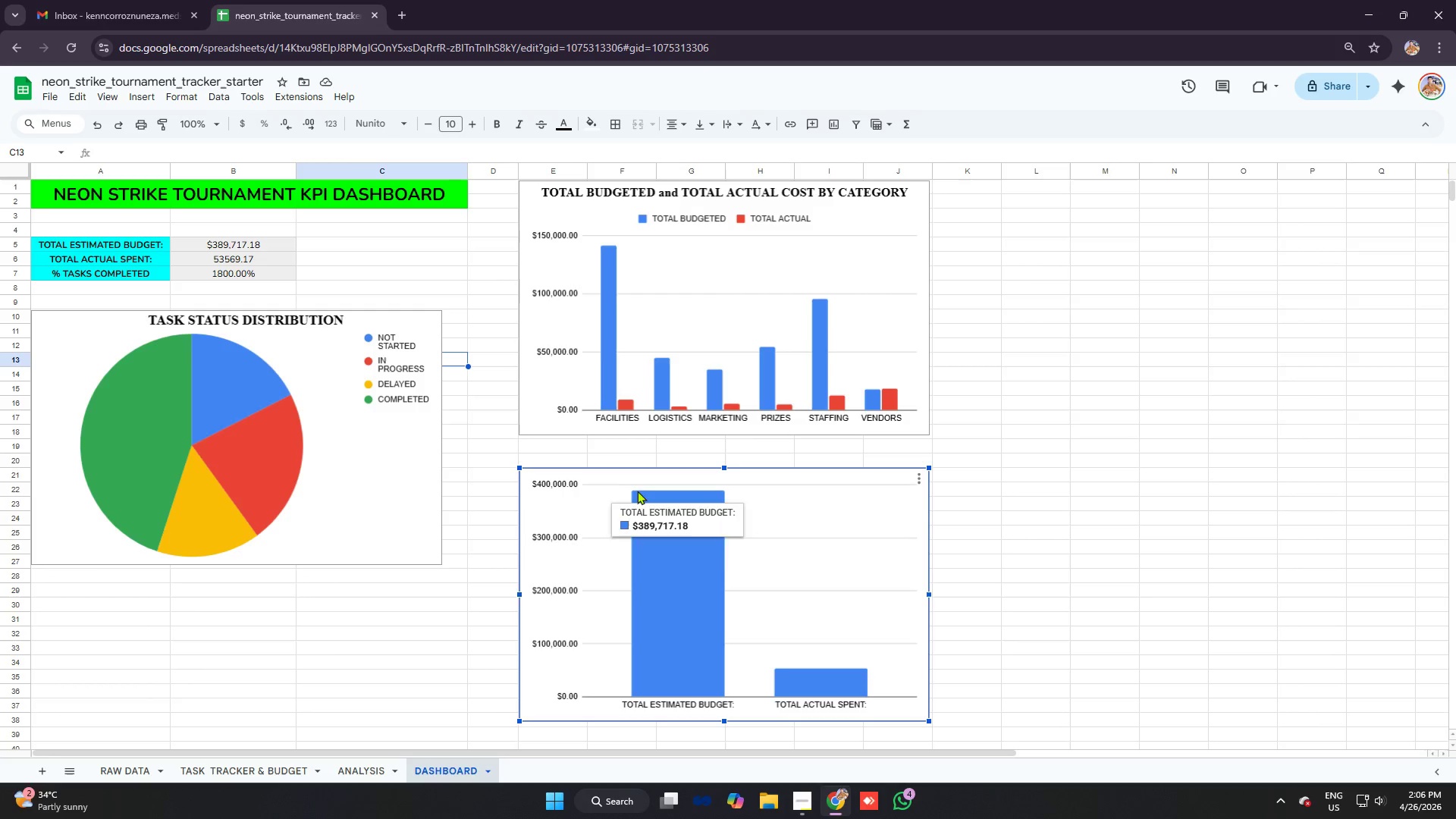 
left_click([381, 403])
 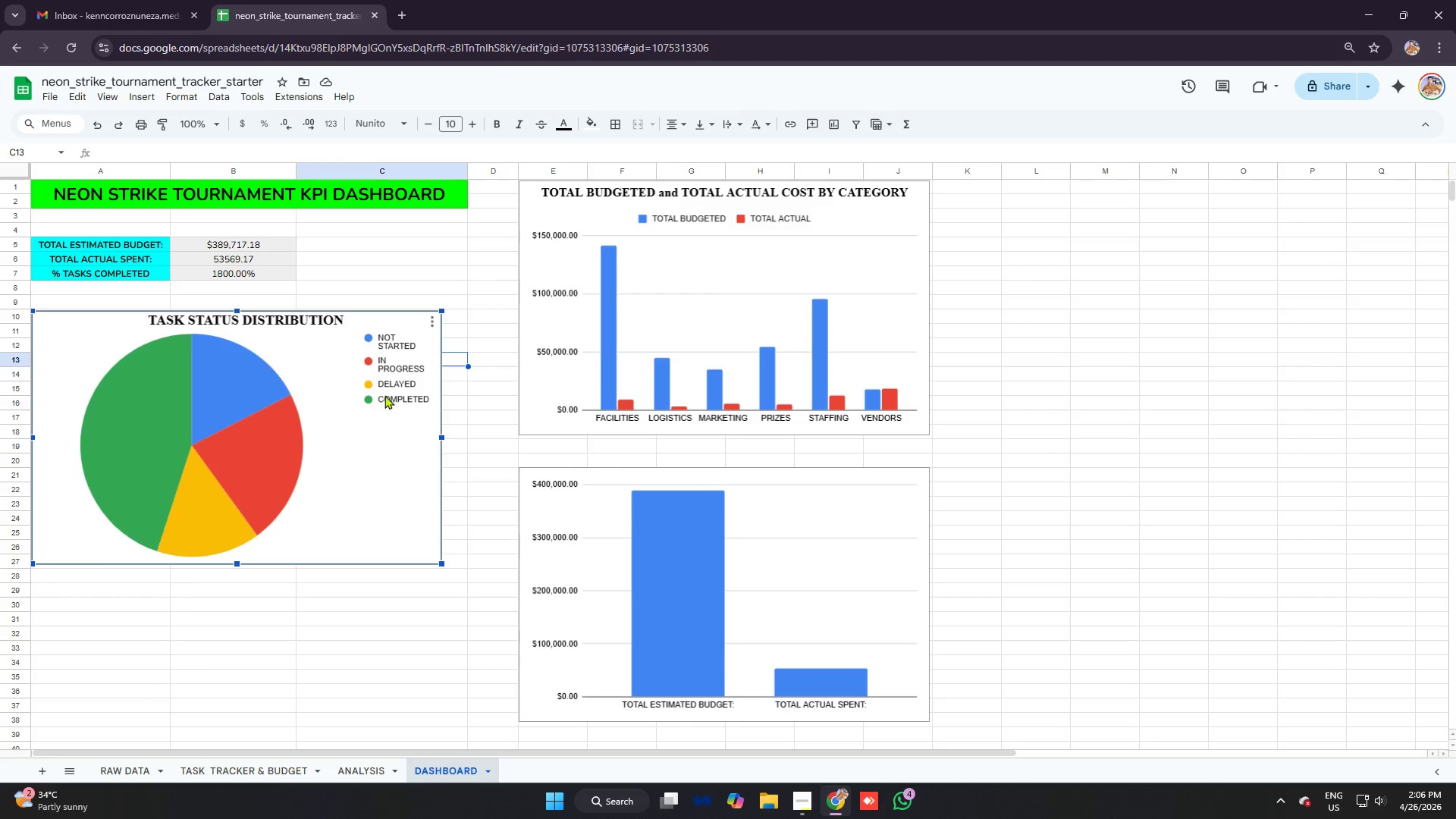 
left_click_drag(start_coordinate=[384, 395], to_coordinate=[1250, 371])
 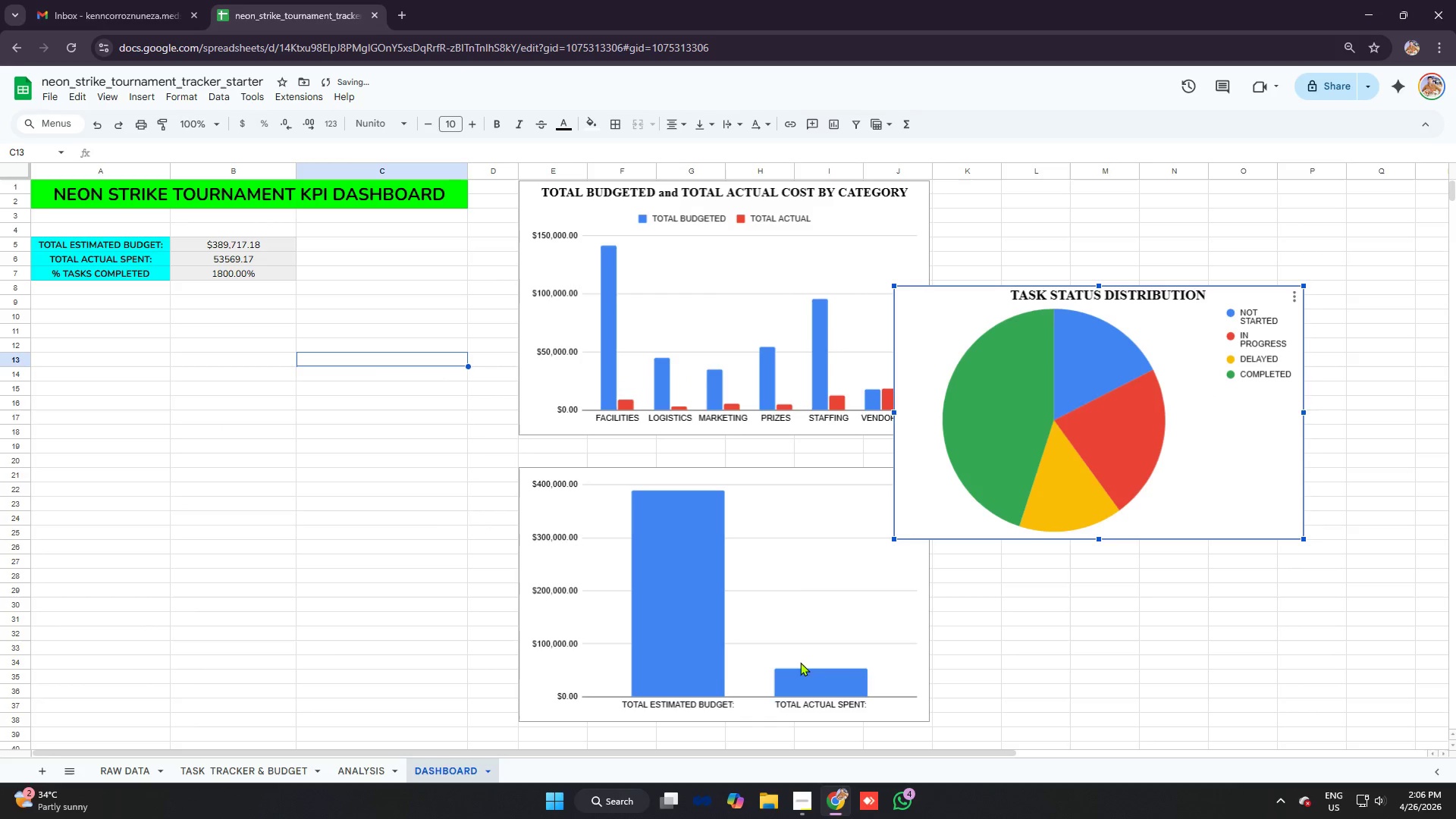 
left_click([792, 581])
 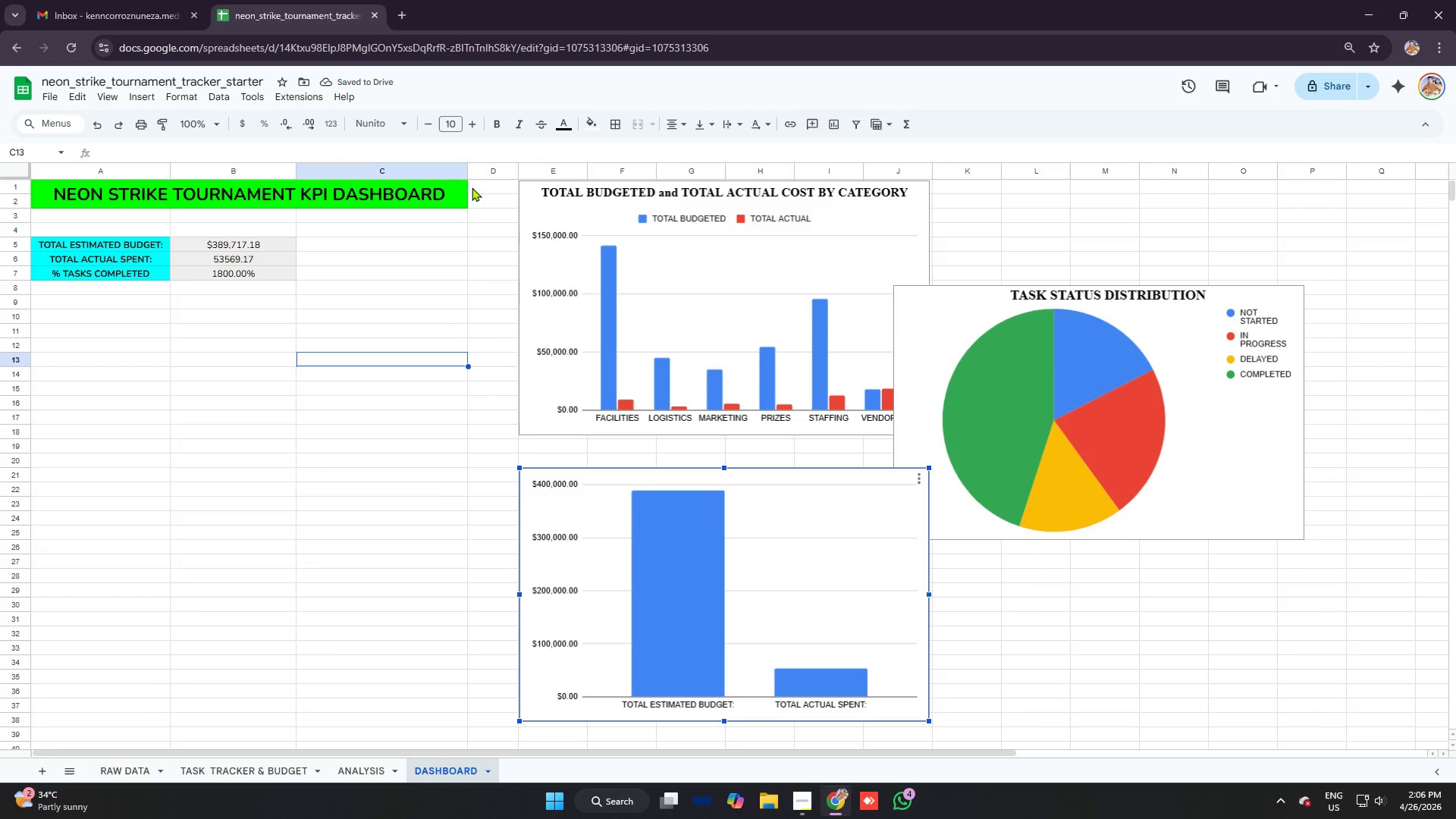 
left_click_drag(start_coordinate=[469, 167], to_coordinate=[437, 161])
 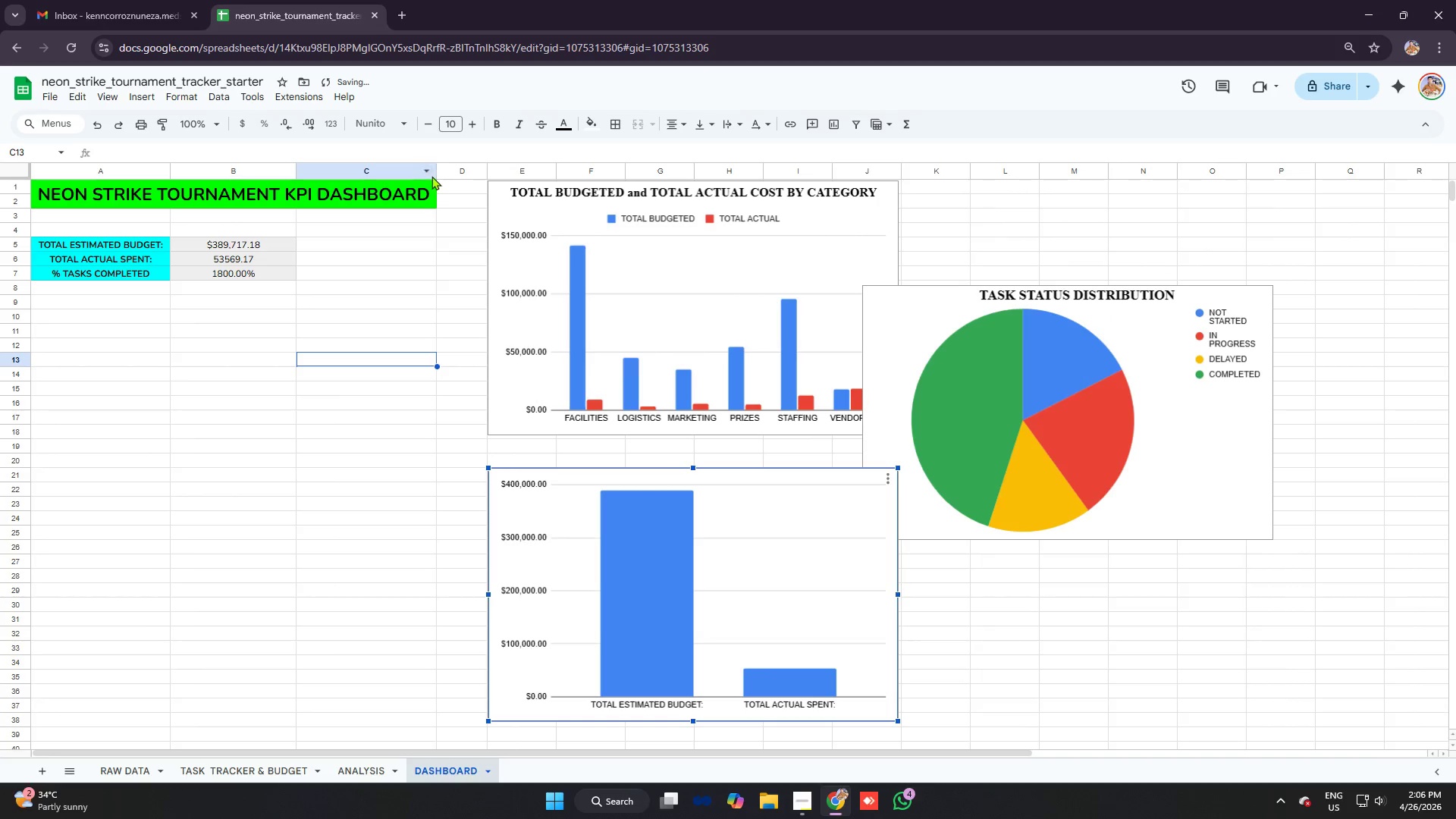 
left_click_drag(start_coordinate=[435, 168], to_coordinate=[427, 166])
 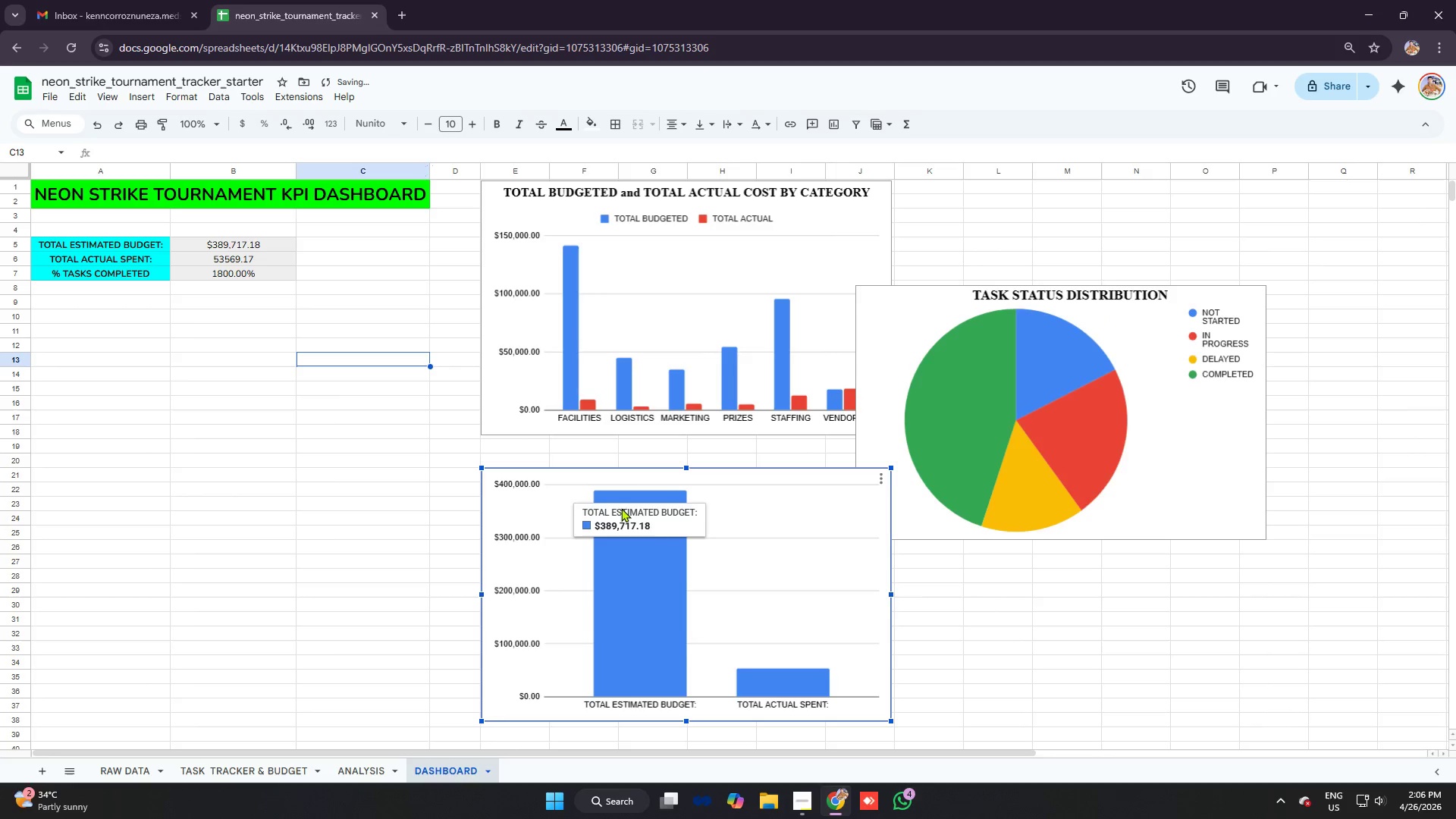 
left_click([623, 509])
 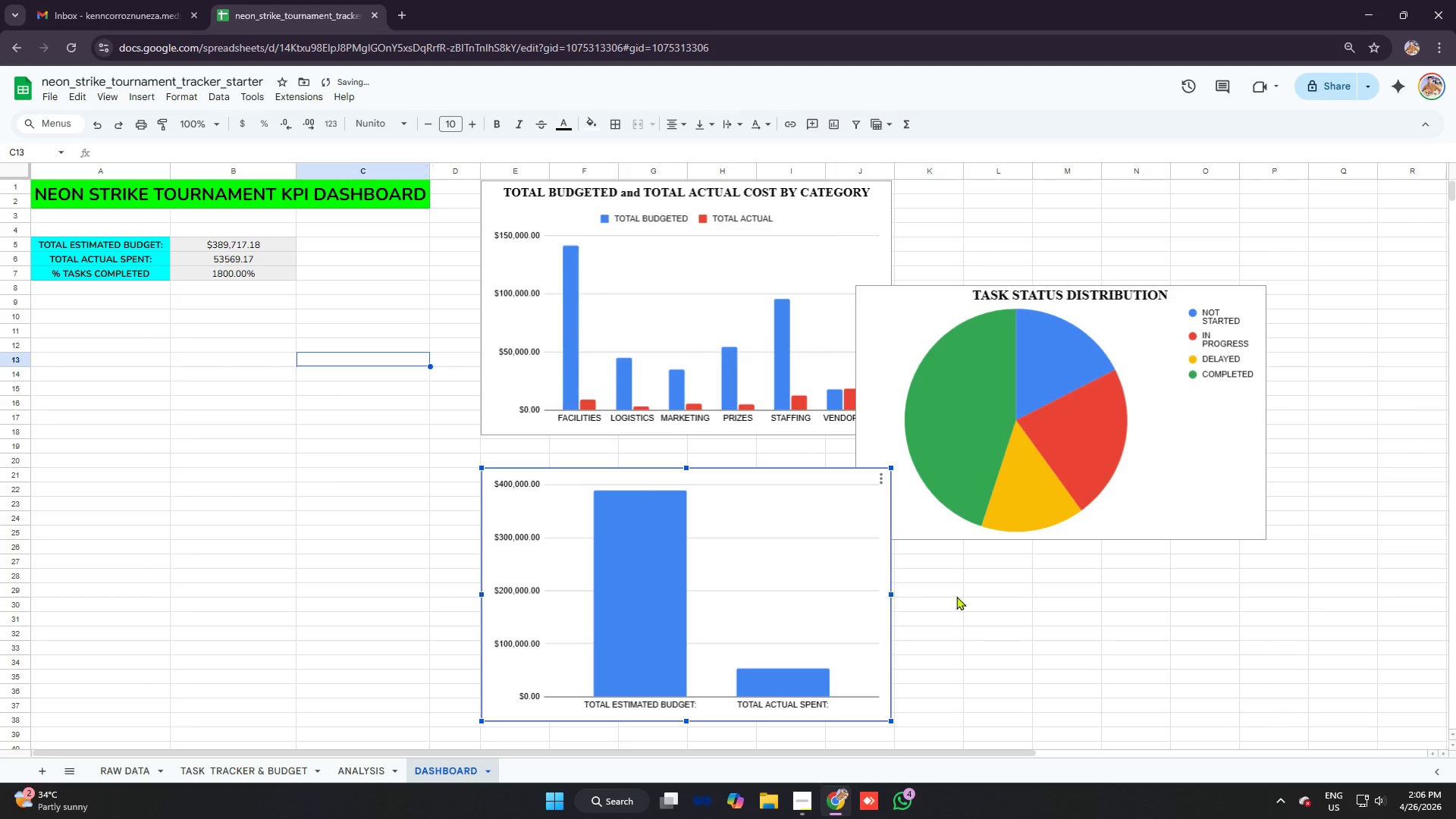 
left_click([1025, 611])
 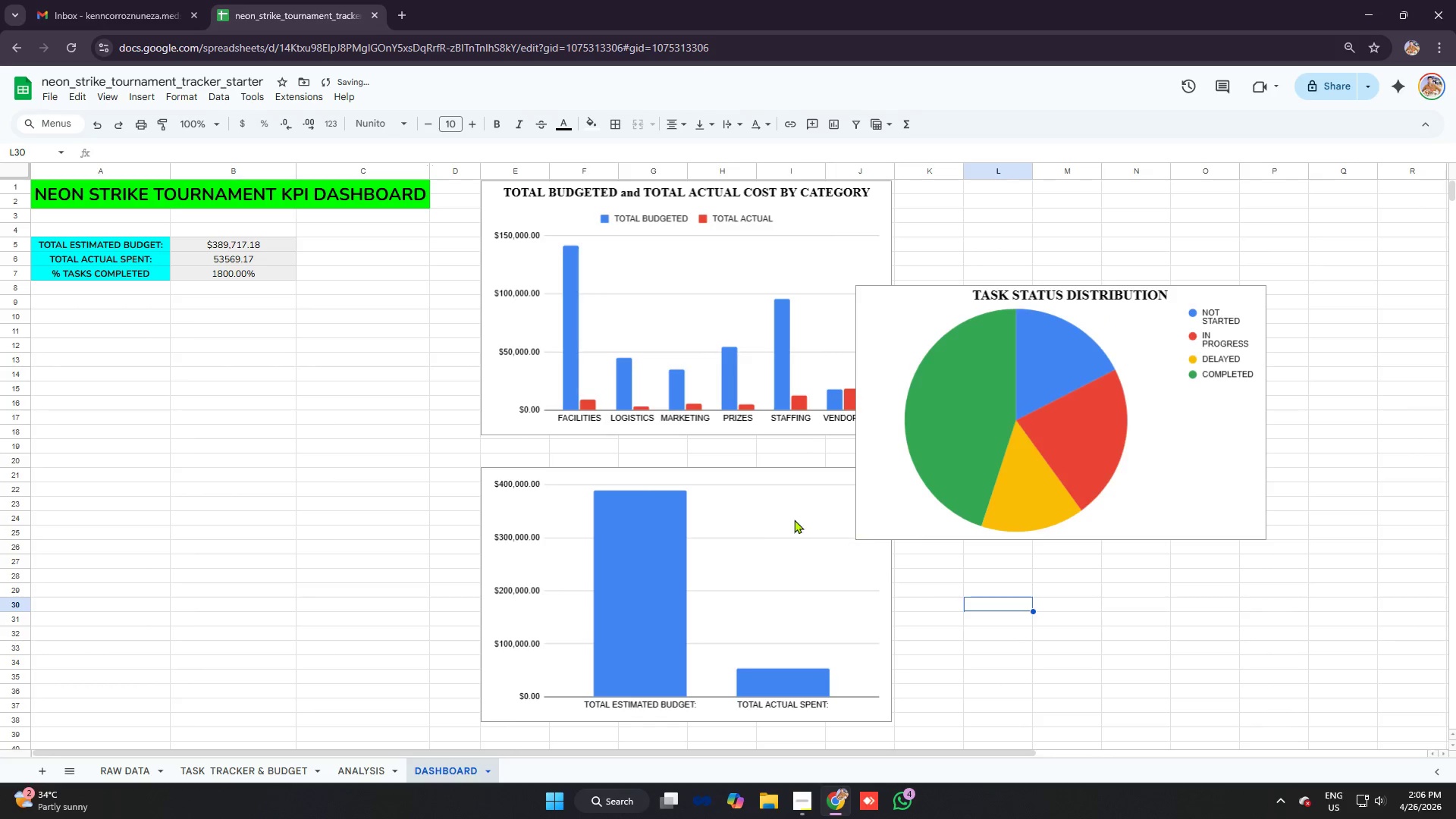 
left_click([761, 516])
 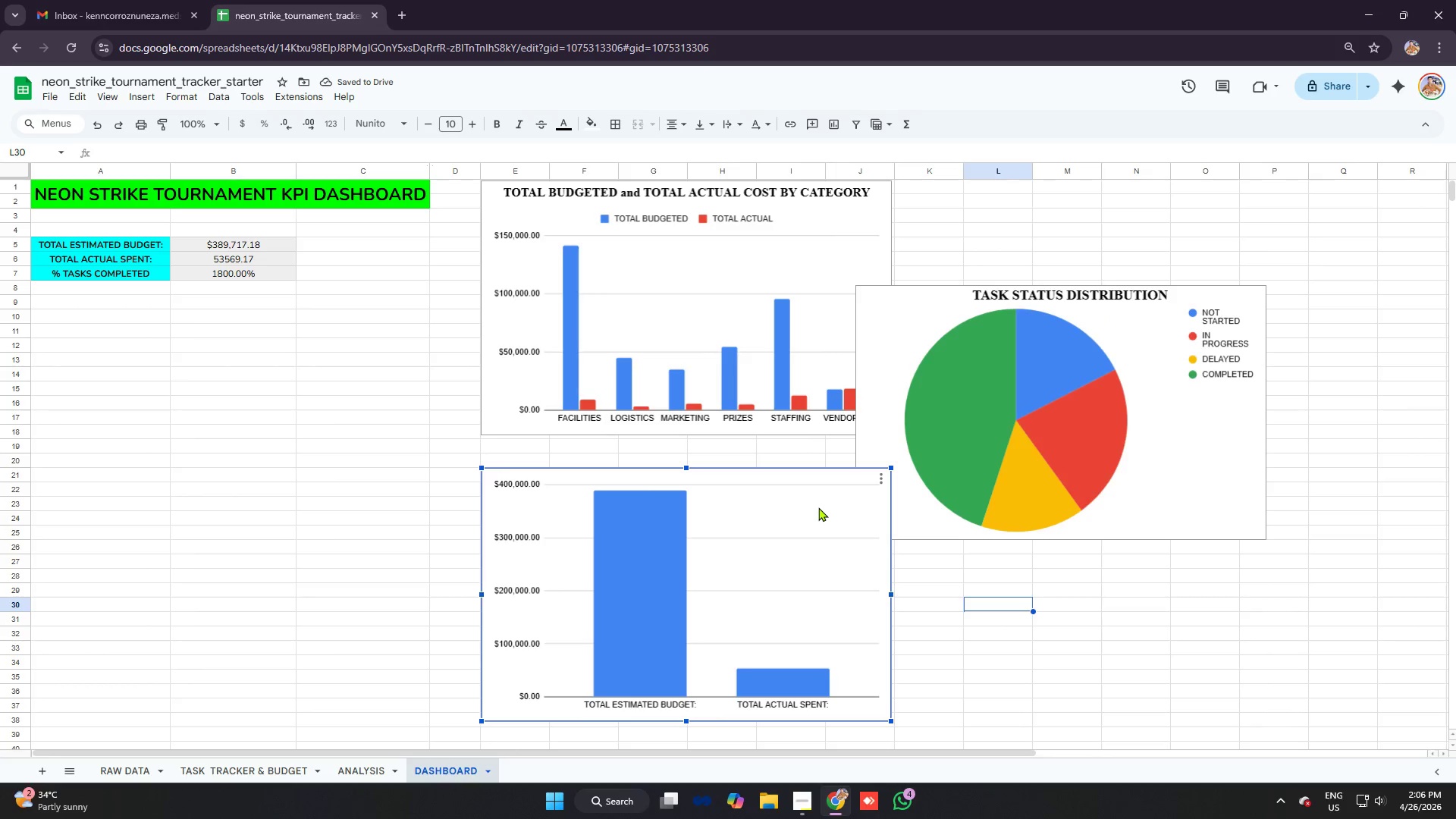 
left_click_drag(start_coordinate=[817, 507], to_coordinate=[366, 334])
 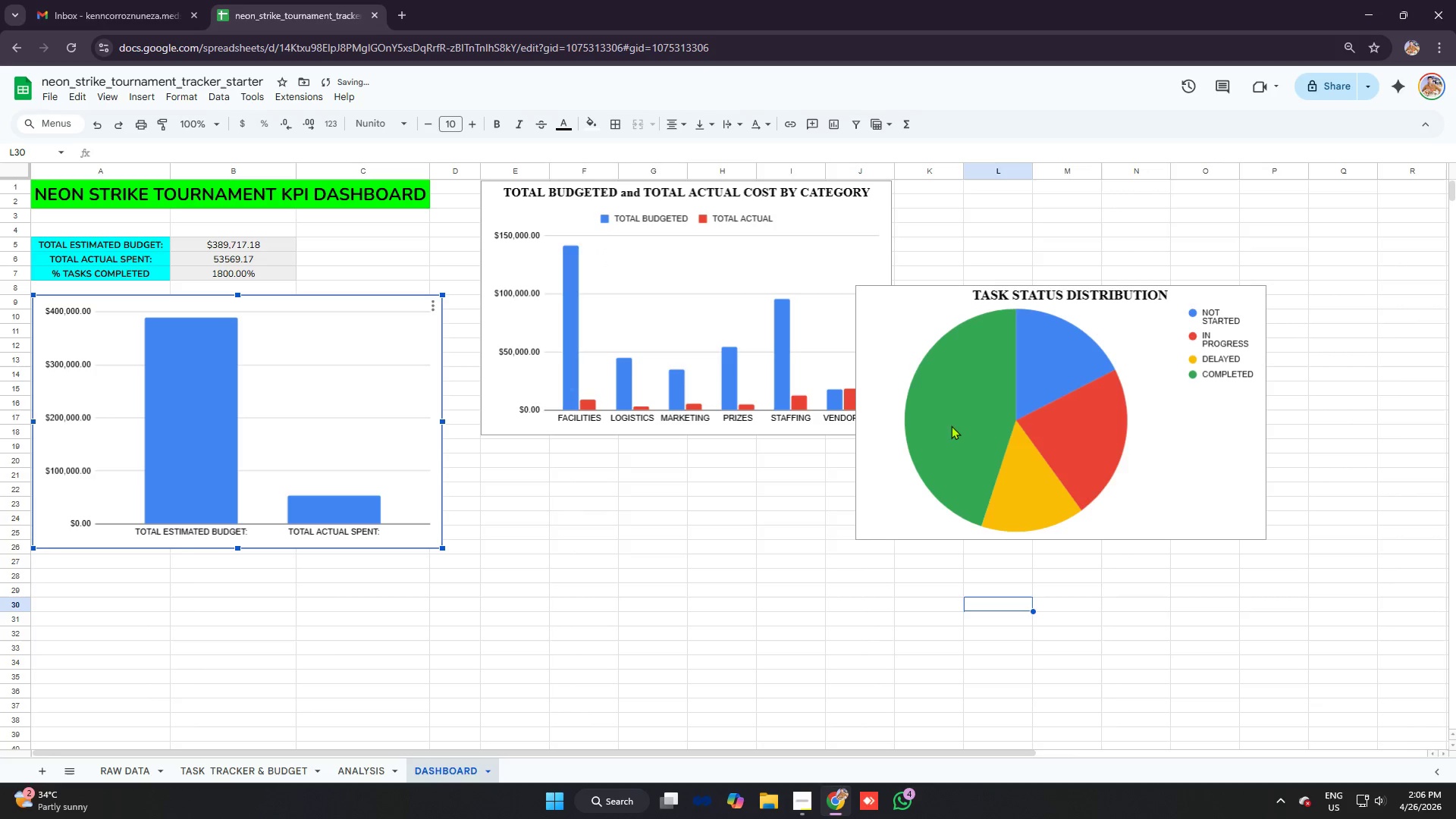 
left_click([1244, 316])
 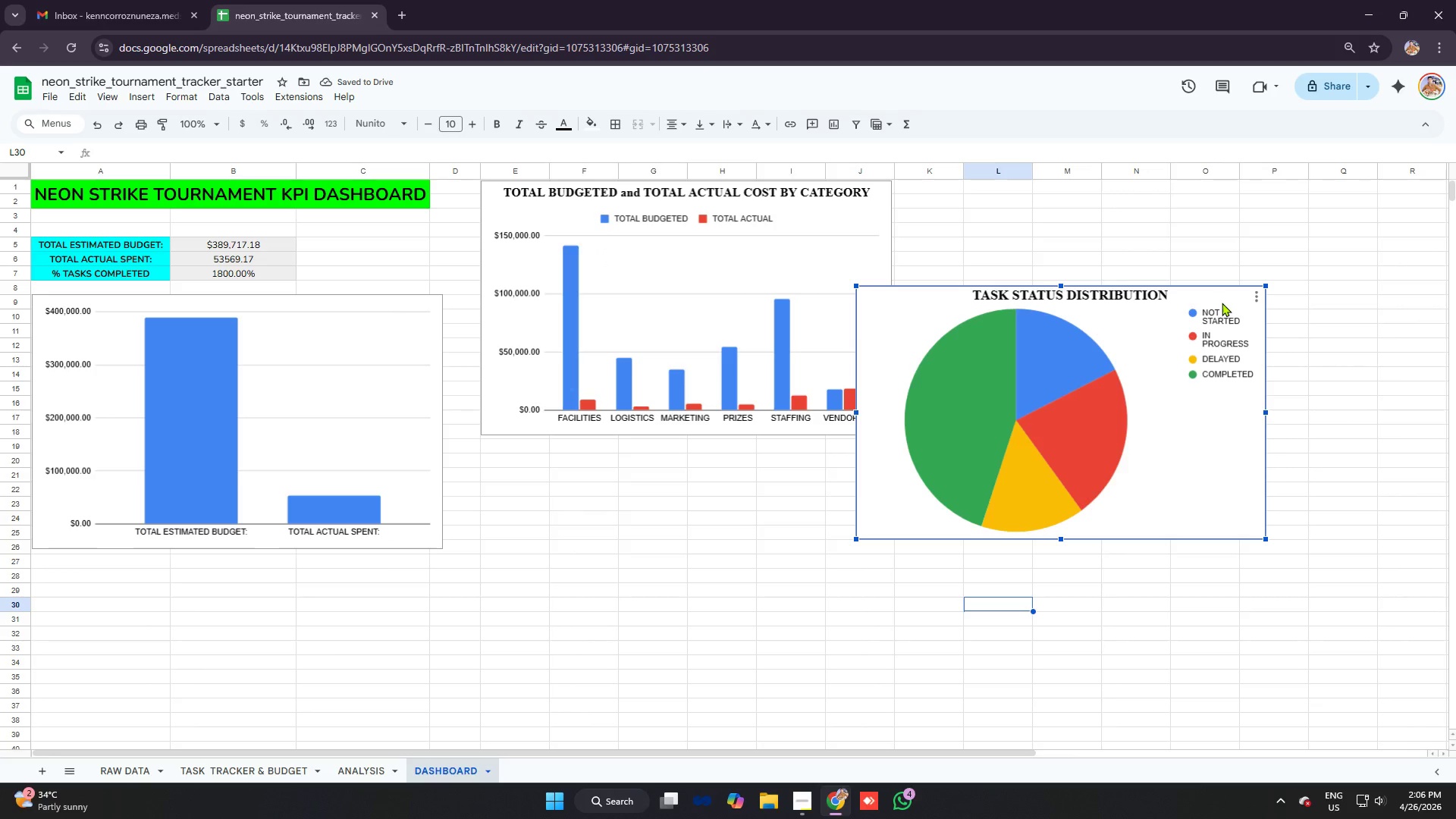 
left_click_drag(start_coordinate=[1222, 303], to_coordinate=[842, 469])
 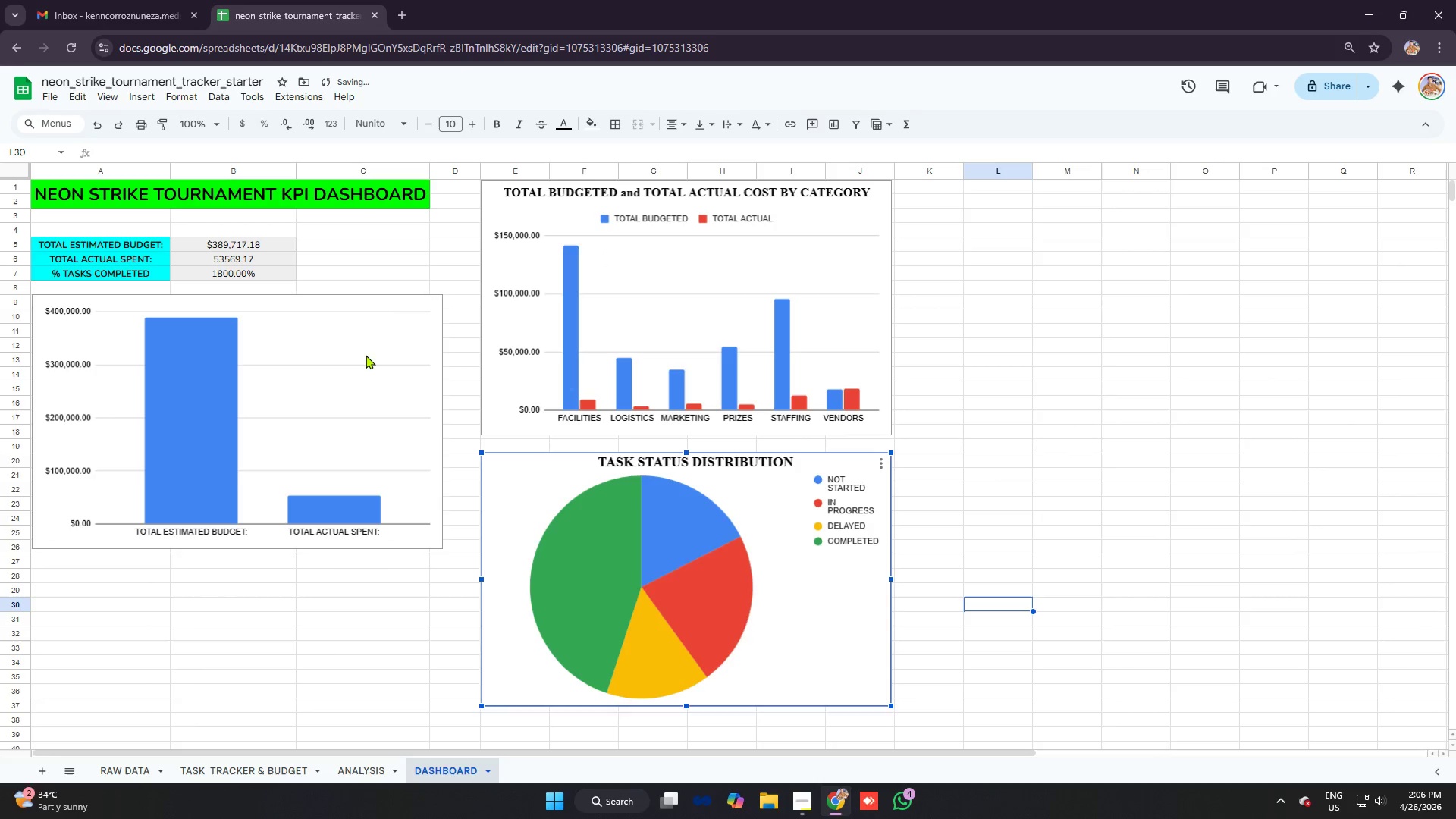 
left_click([363, 353])
 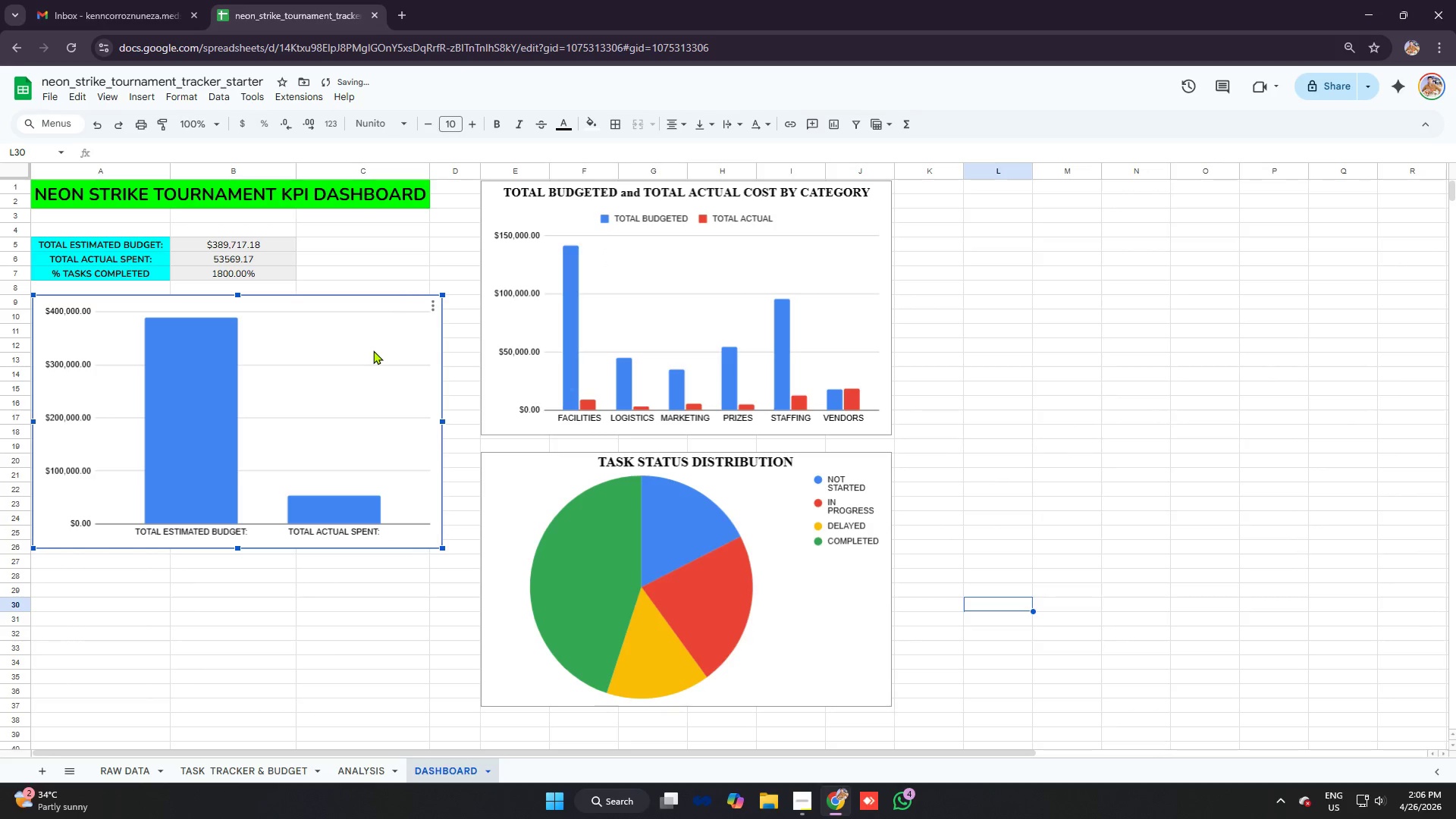 
left_click_drag(start_coordinate=[373, 350], to_coordinate=[375, 383])
 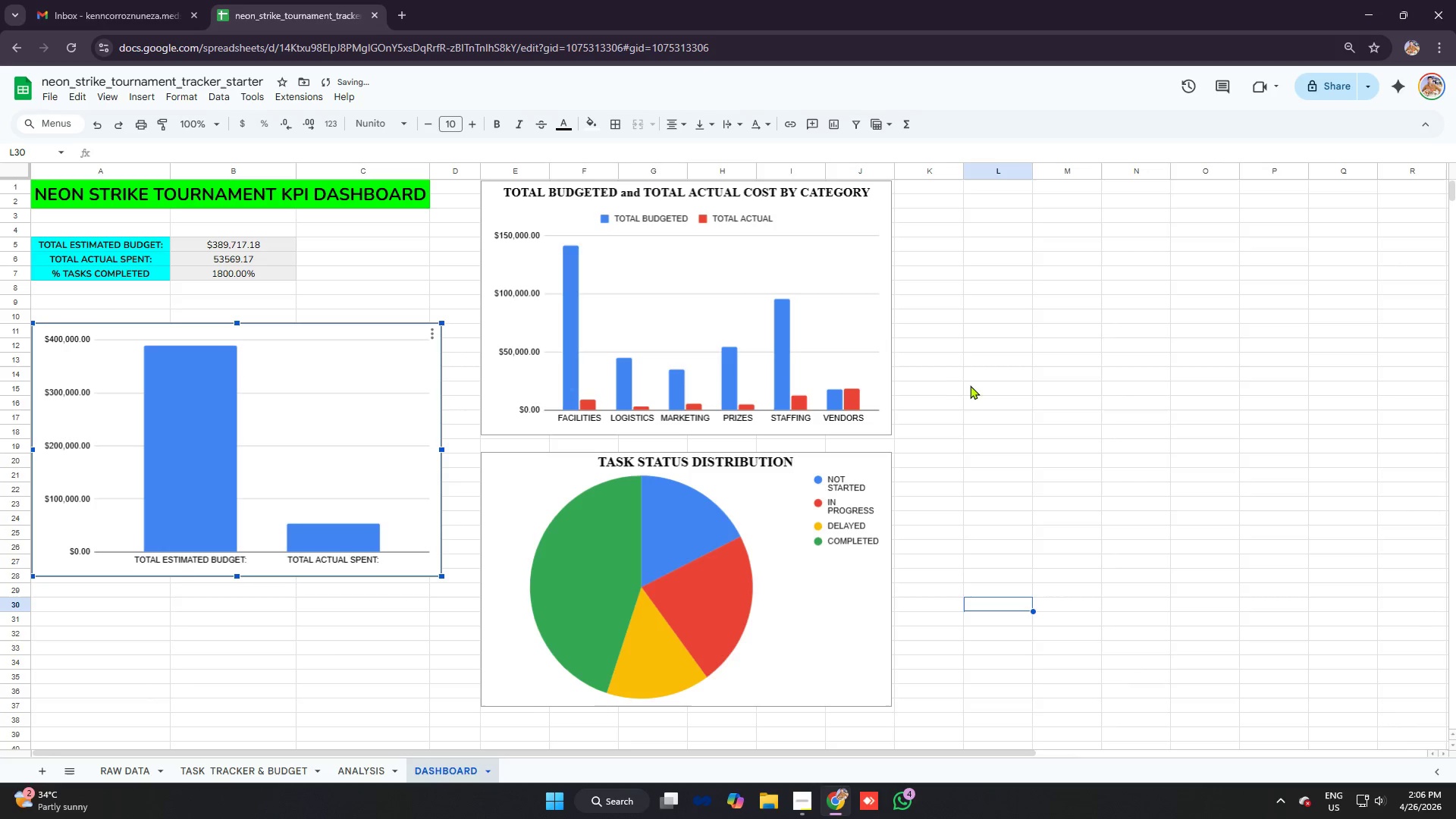 
left_click([1106, 385])
 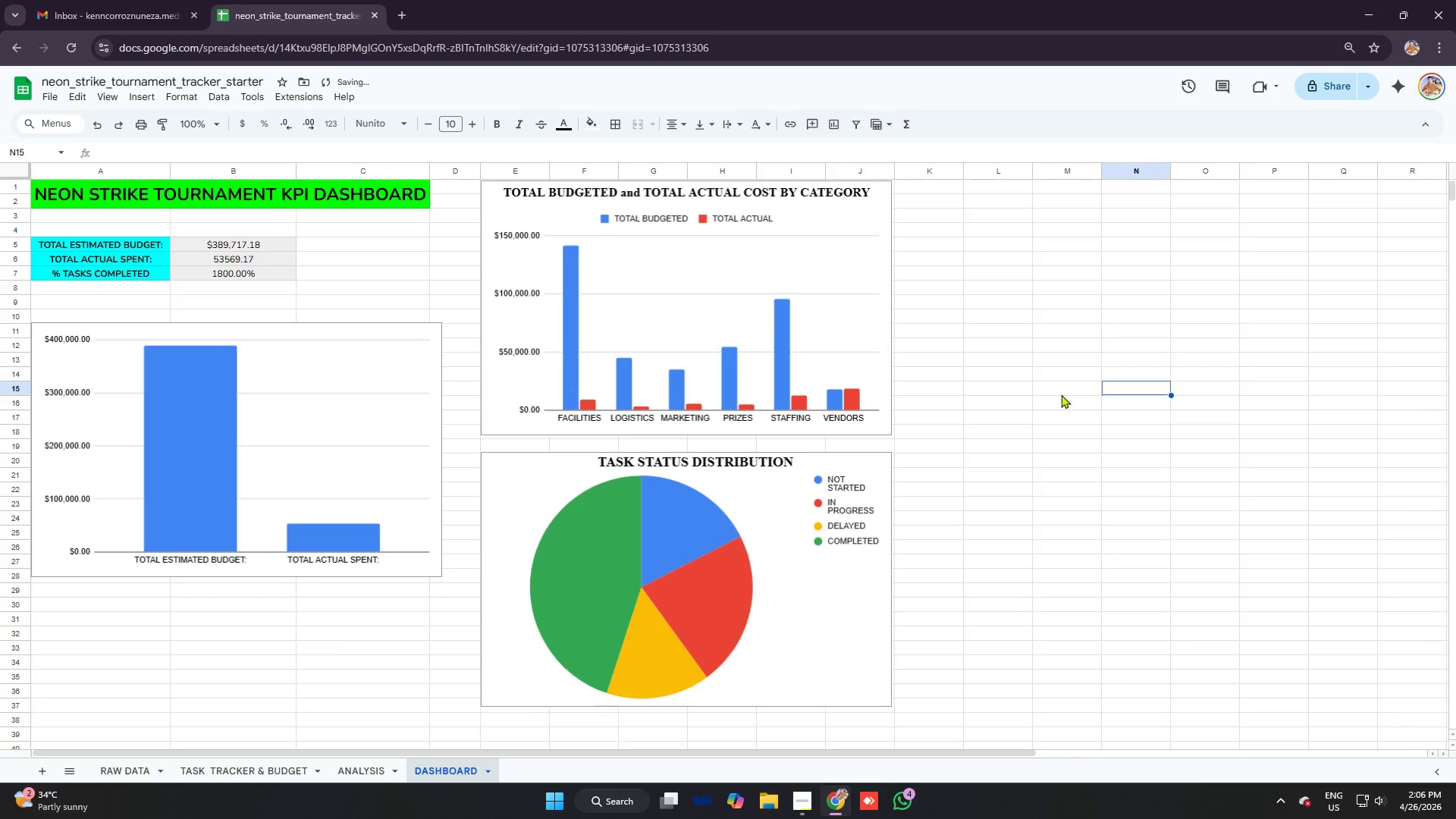 
scroll: coordinate [993, 402], scroll_direction: down, amount: 5.0
 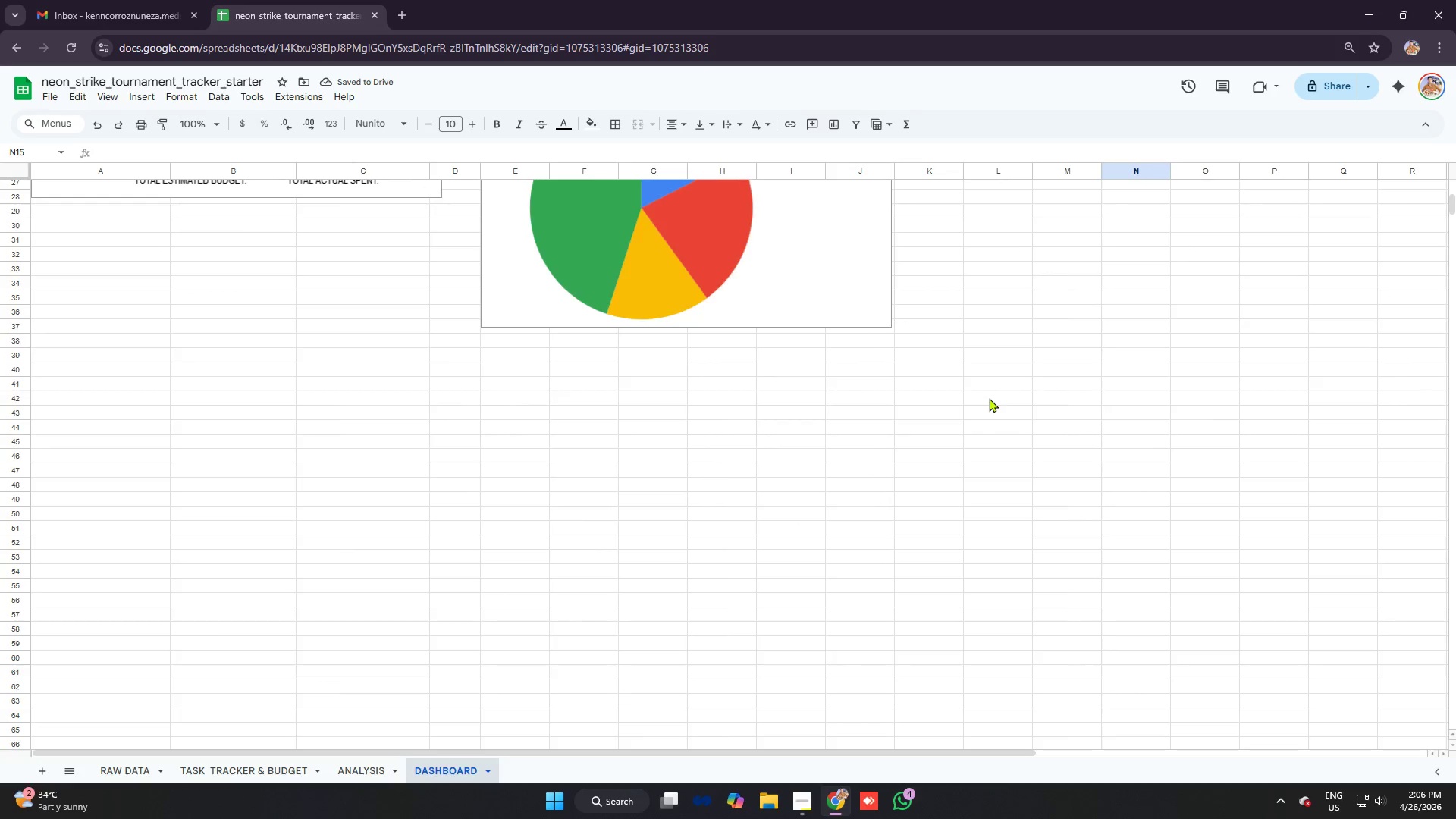 
scroll: coordinate [679, 428], scroll_direction: up, amount: 13.0
 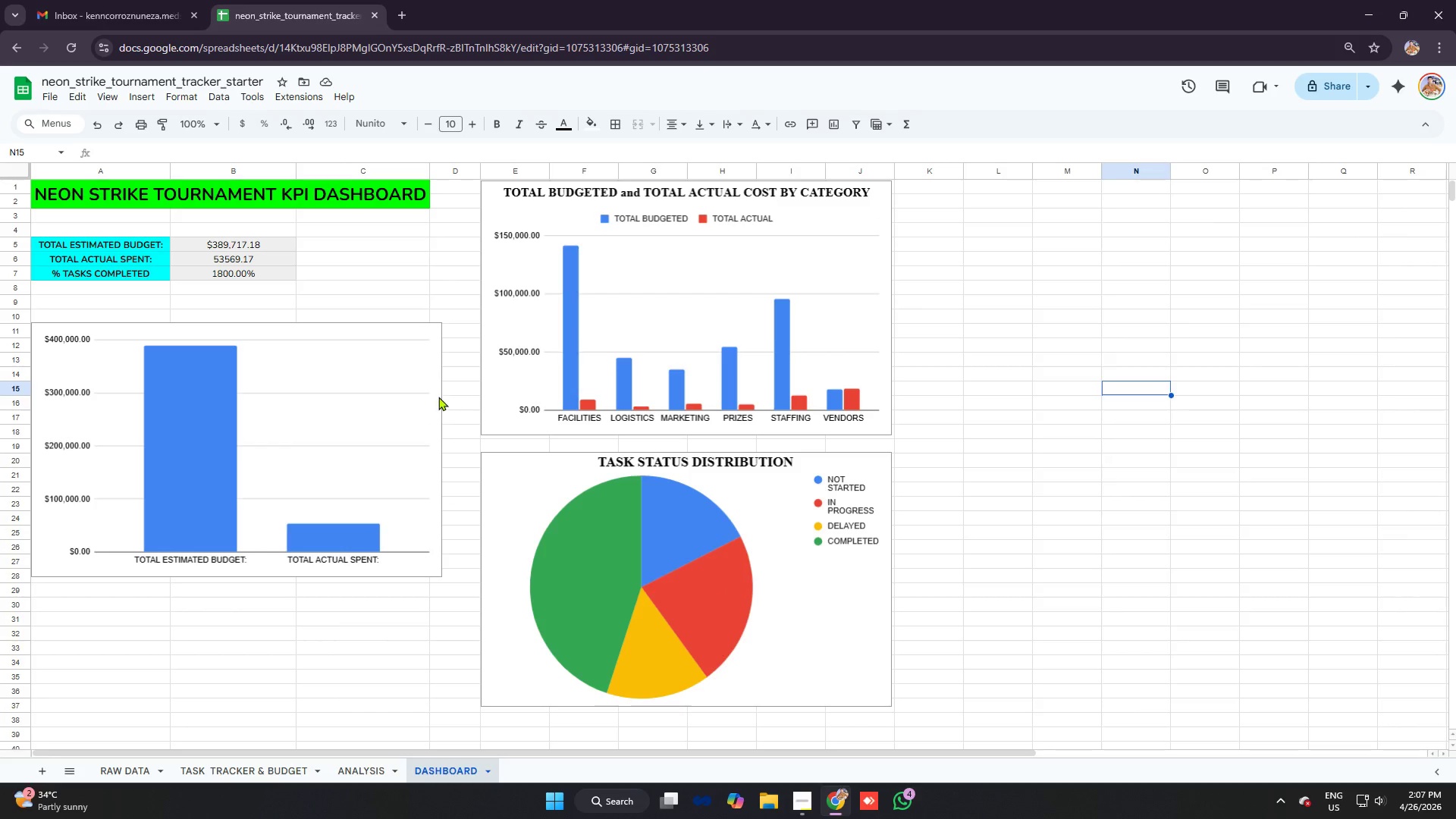 
left_click([429, 391])
 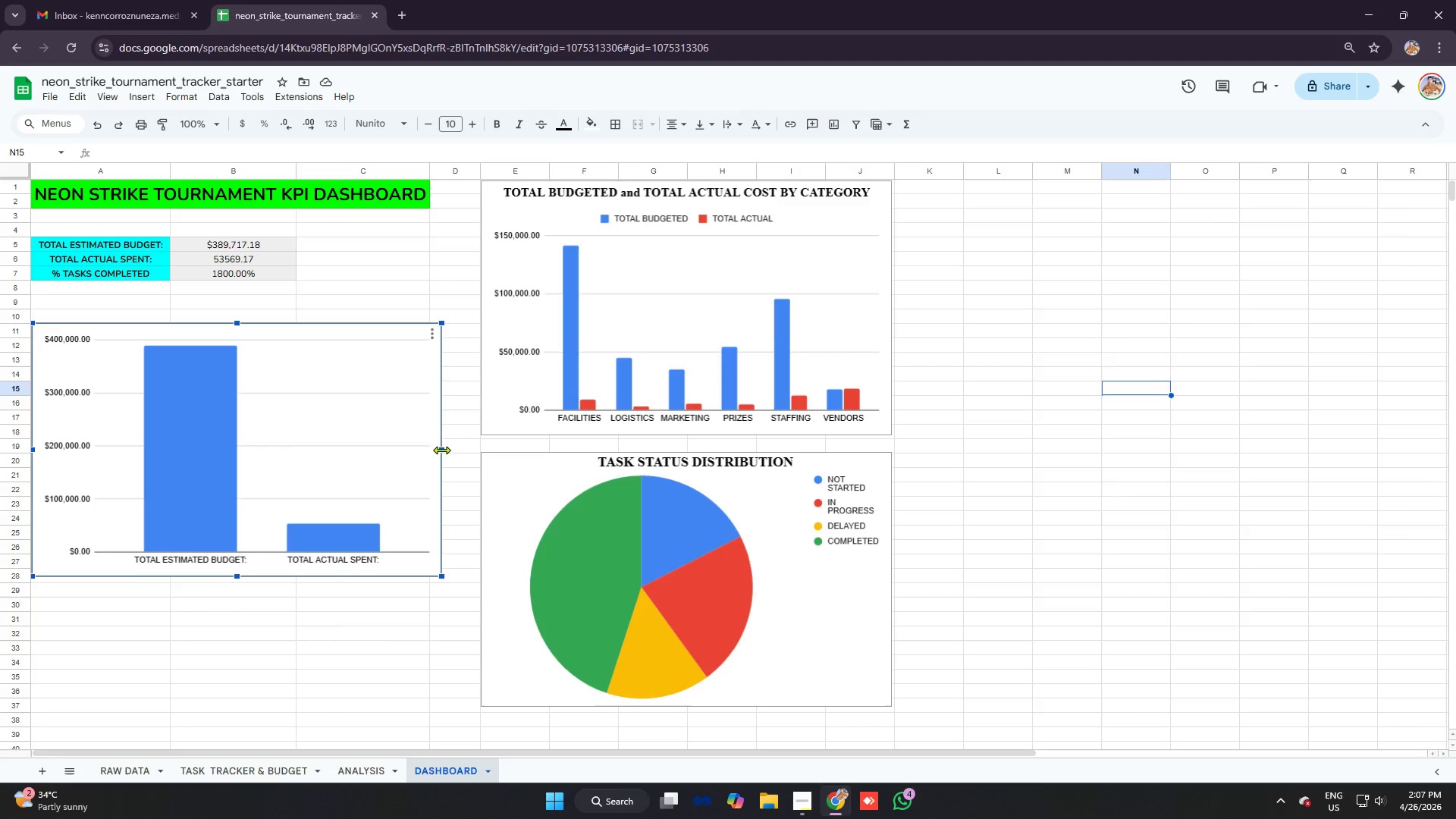 
left_click_drag(start_coordinate=[439, 450], to_coordinate=[428, 448])
 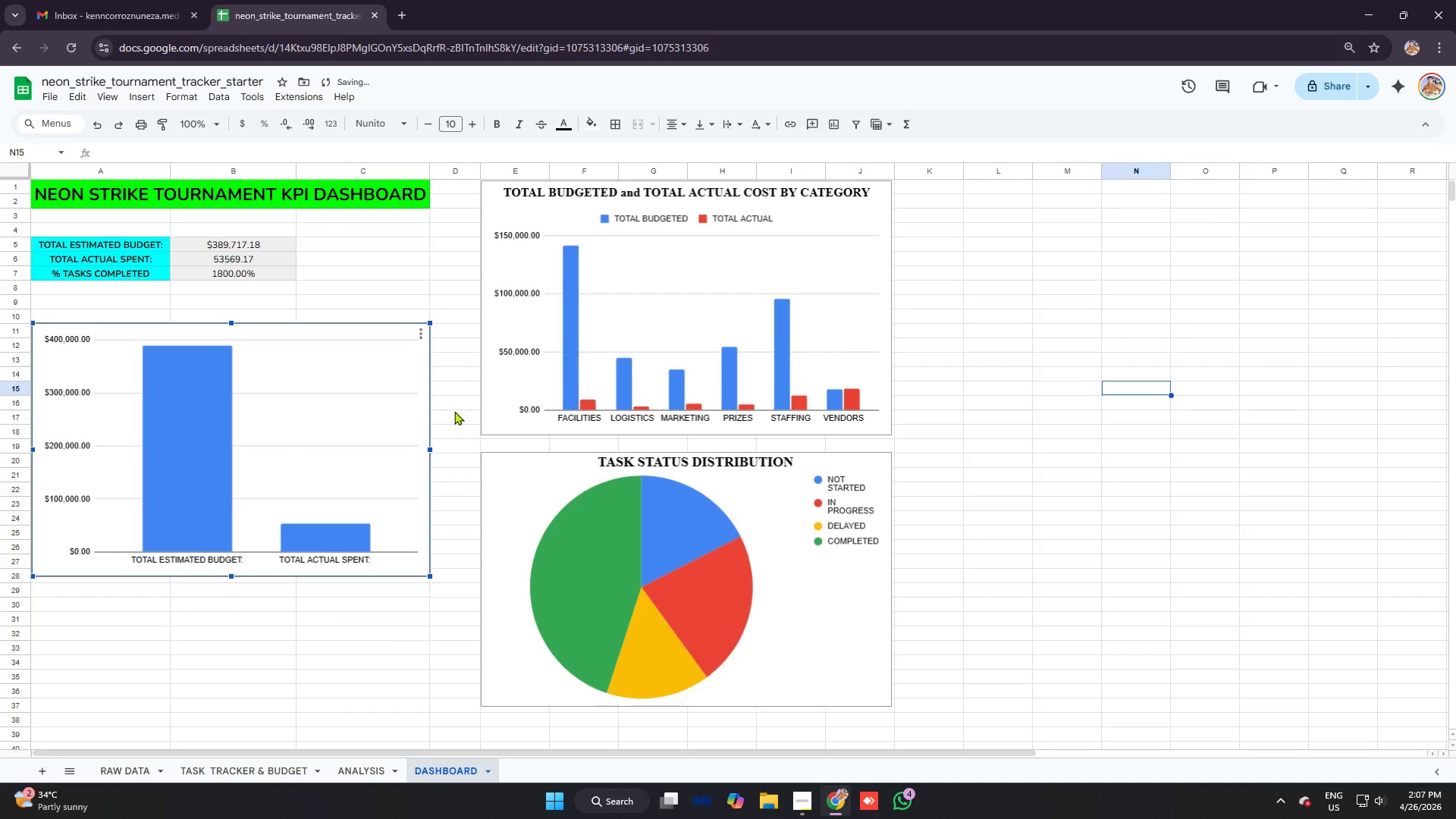 
left_click([454, 411])
 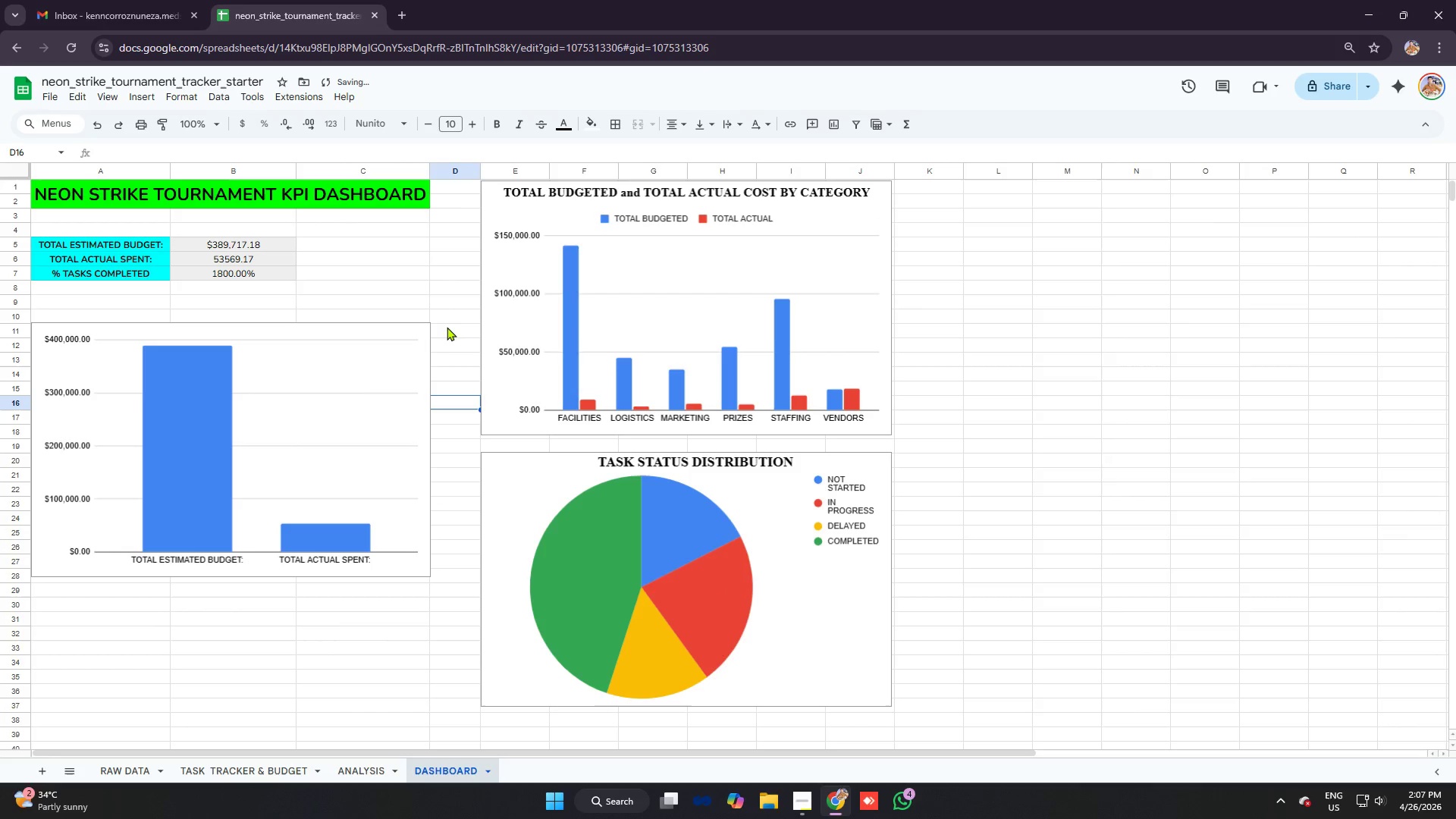 
left_click([441, 307])
 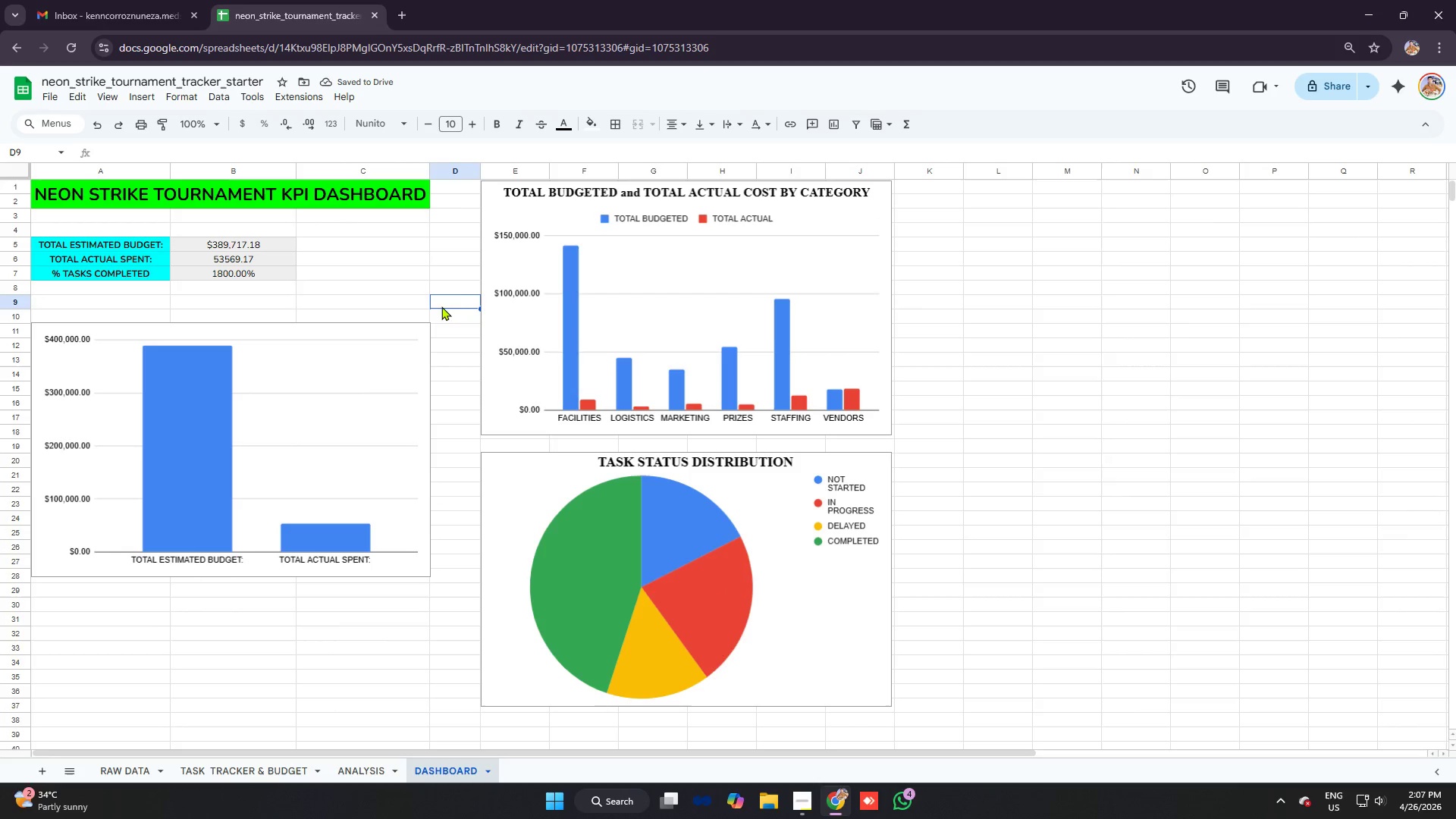 
left_click([453, 275])
 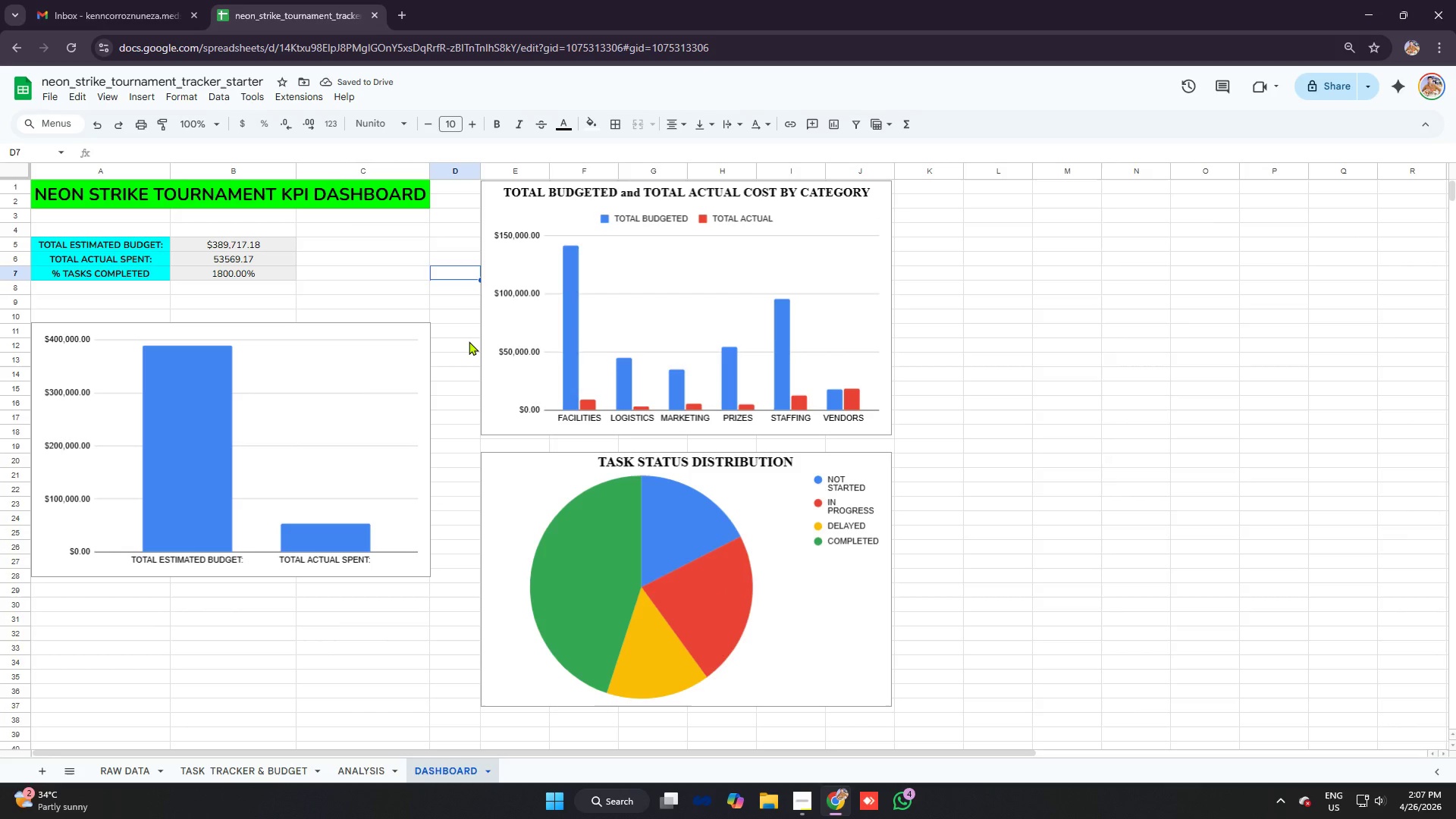 
left_click([469, 341])
 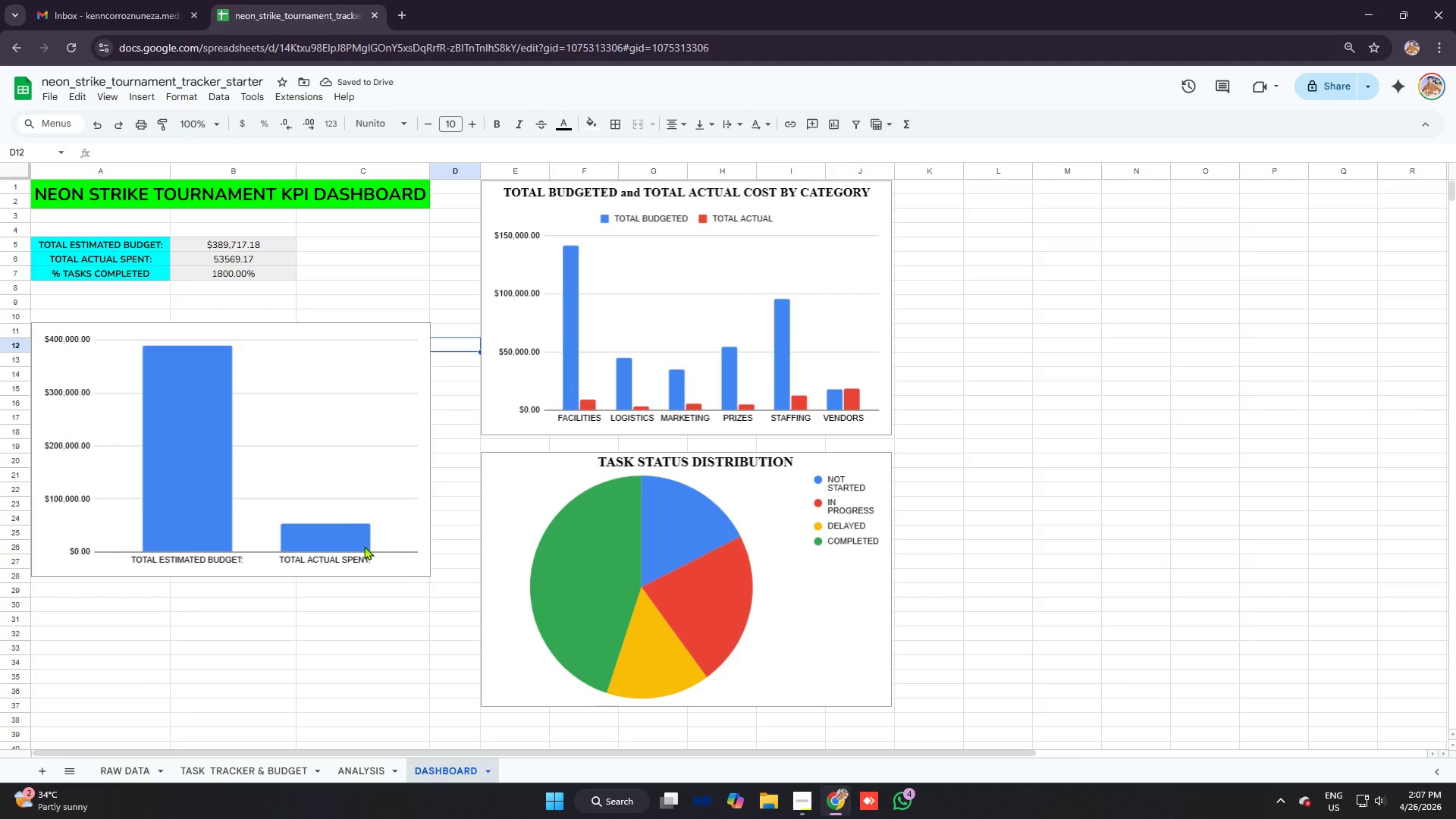 
left_click([347, 530])
 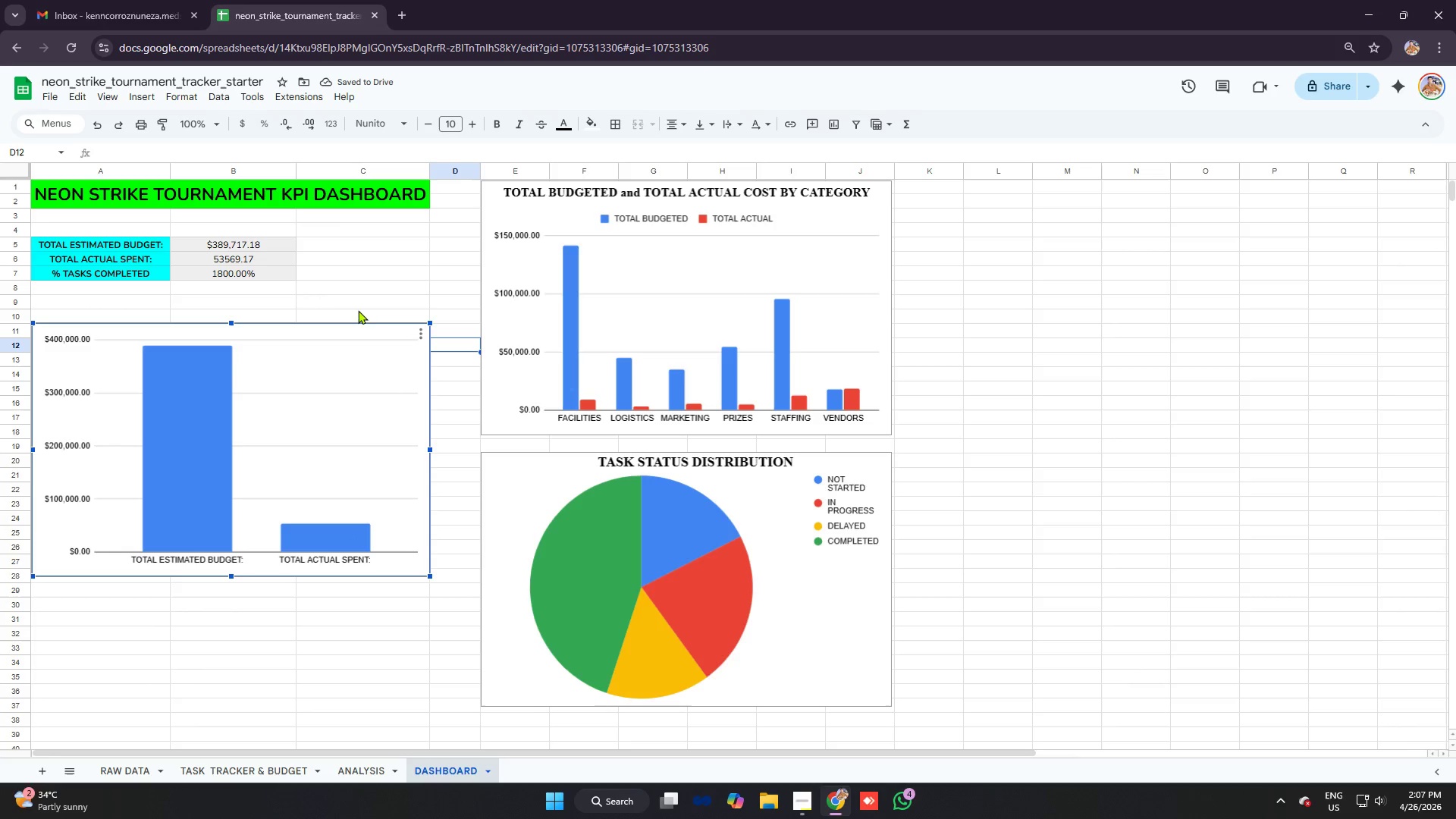 
left_click([360, 282])